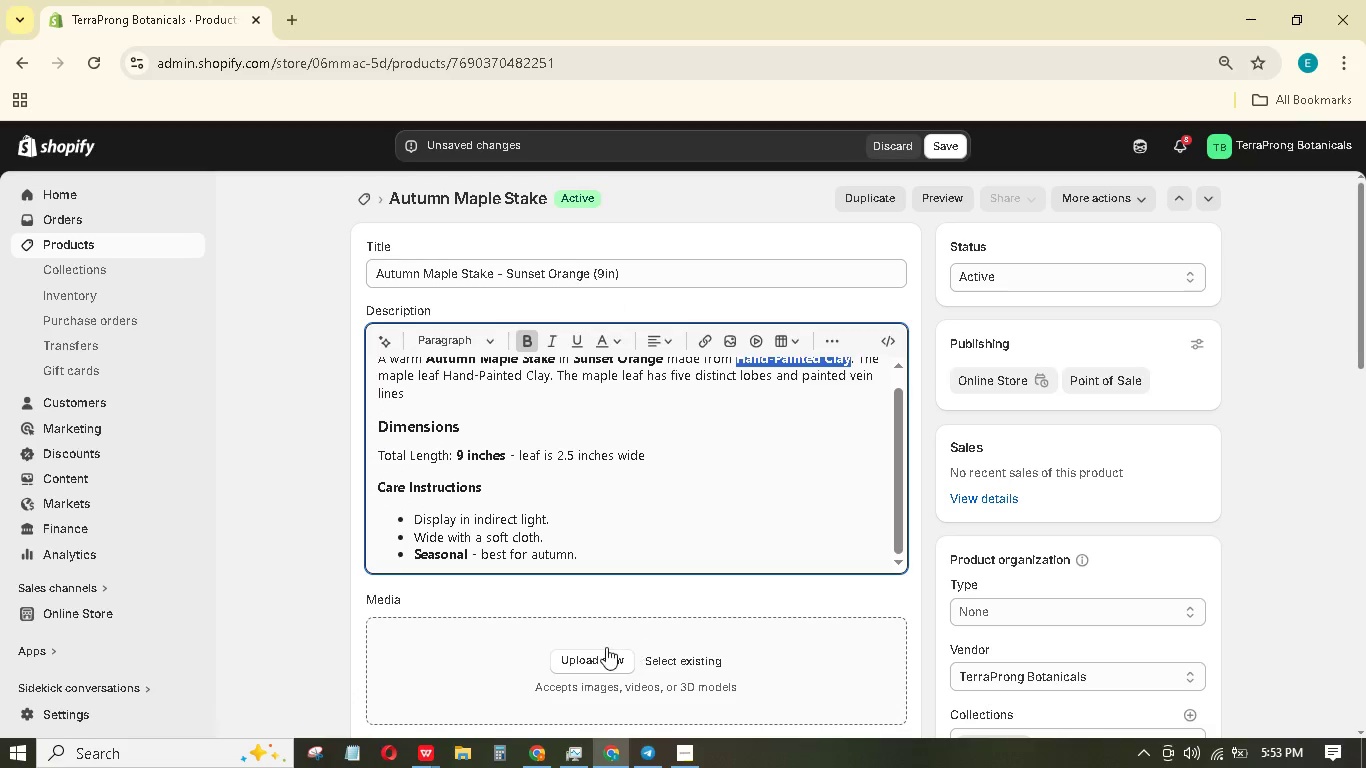 
left_click([606, 647])
 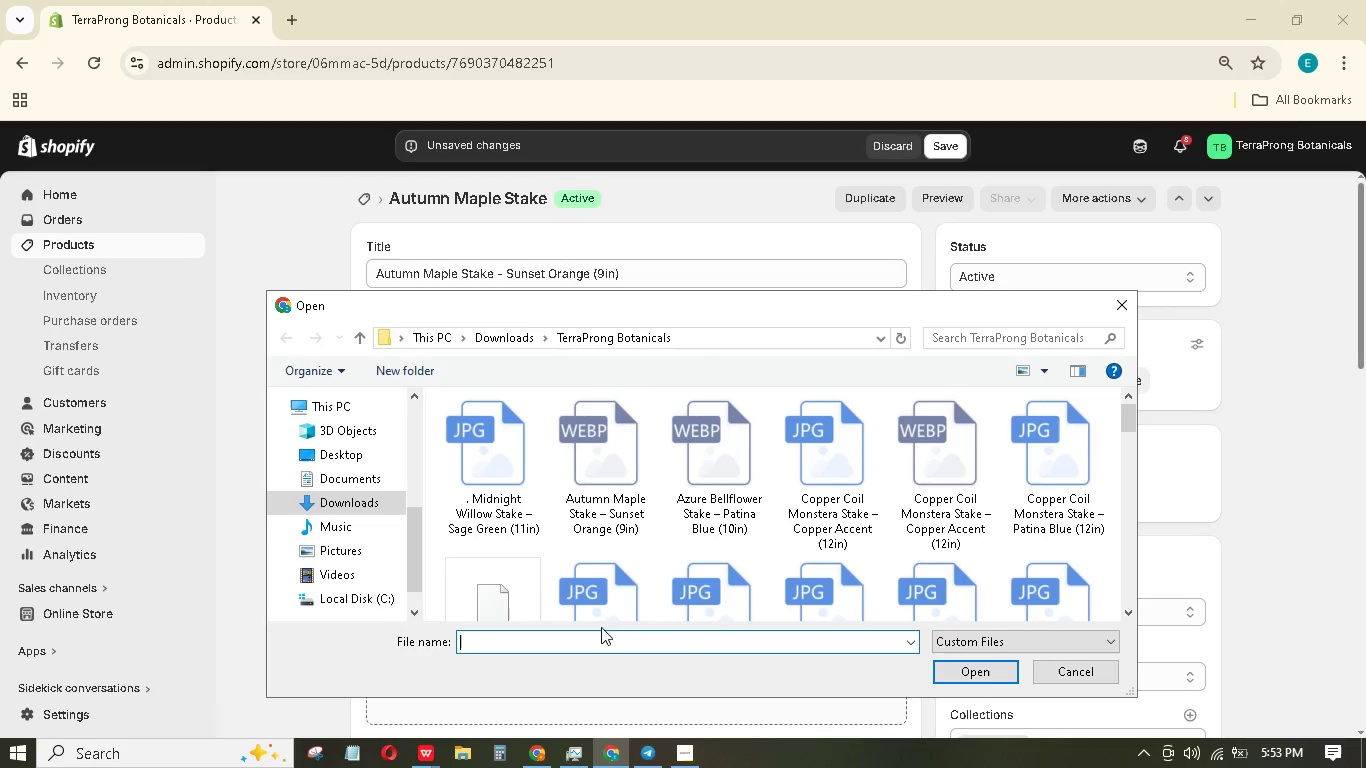 
wait(6.36)
 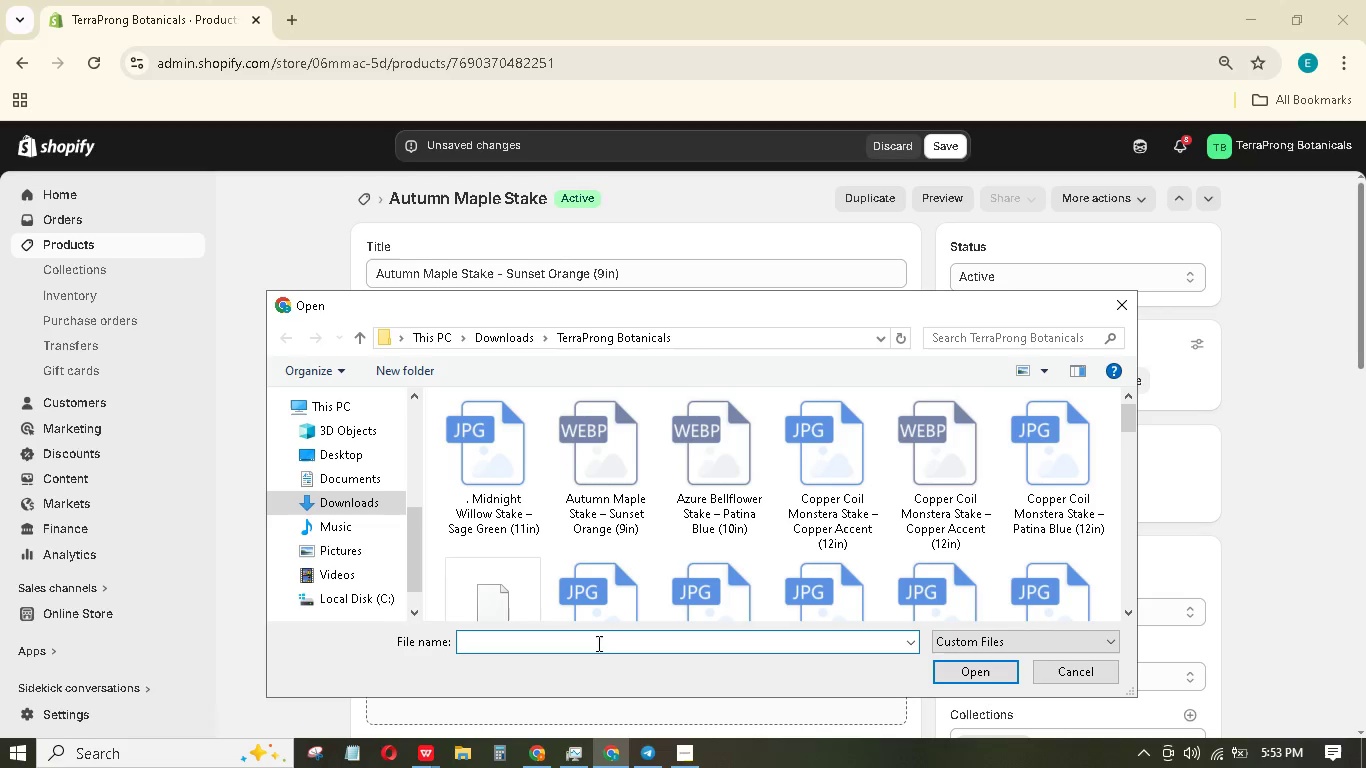 
left_click([961, 664])
 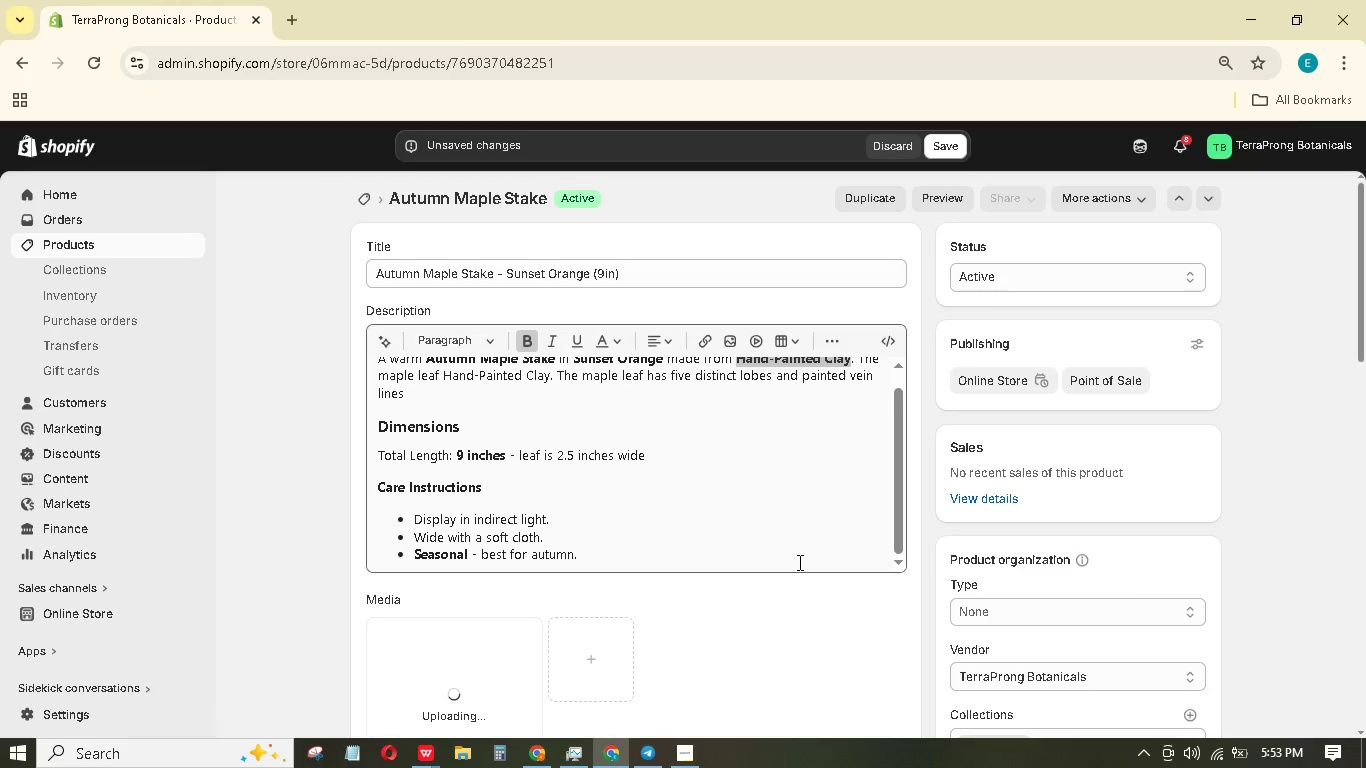 
scroll: coordinate [899, 545], scroll_direction: down, amount: 6.0
 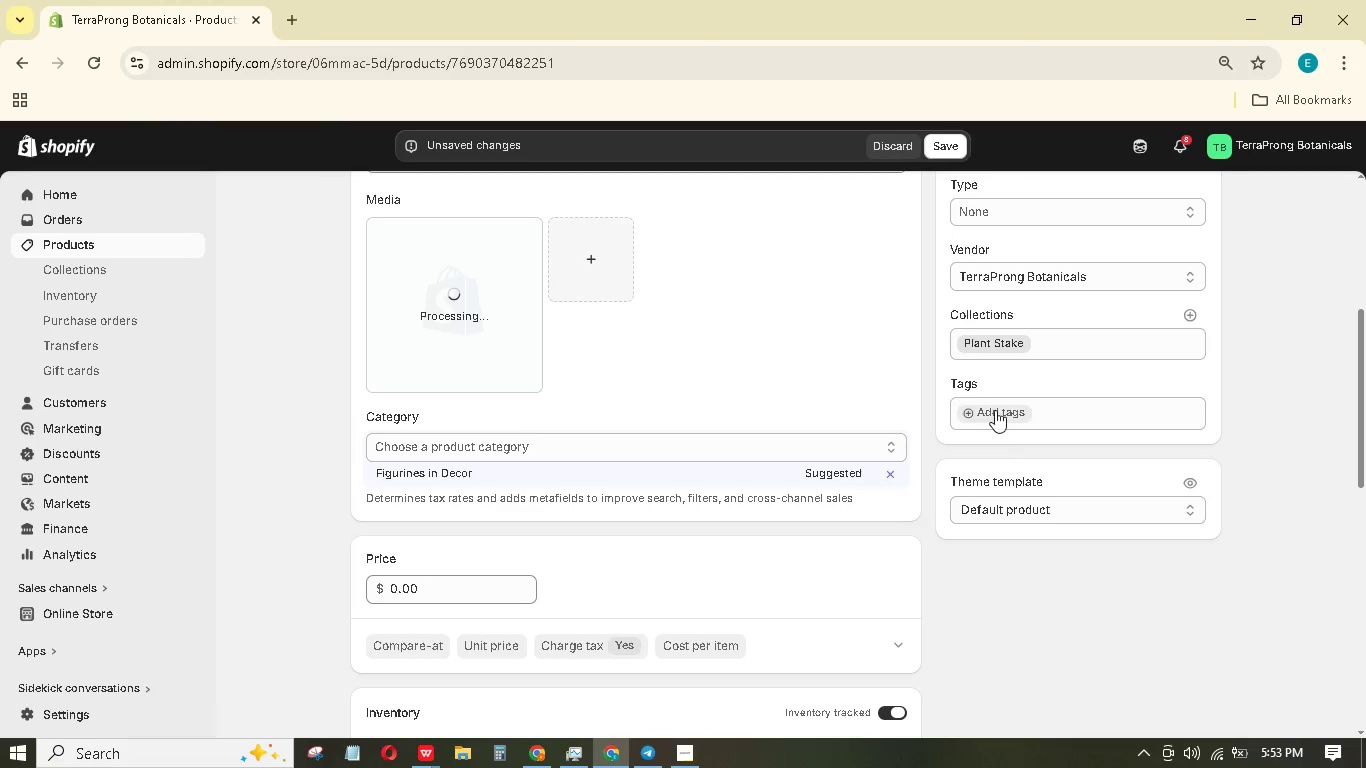 
left_click([995, 410])
 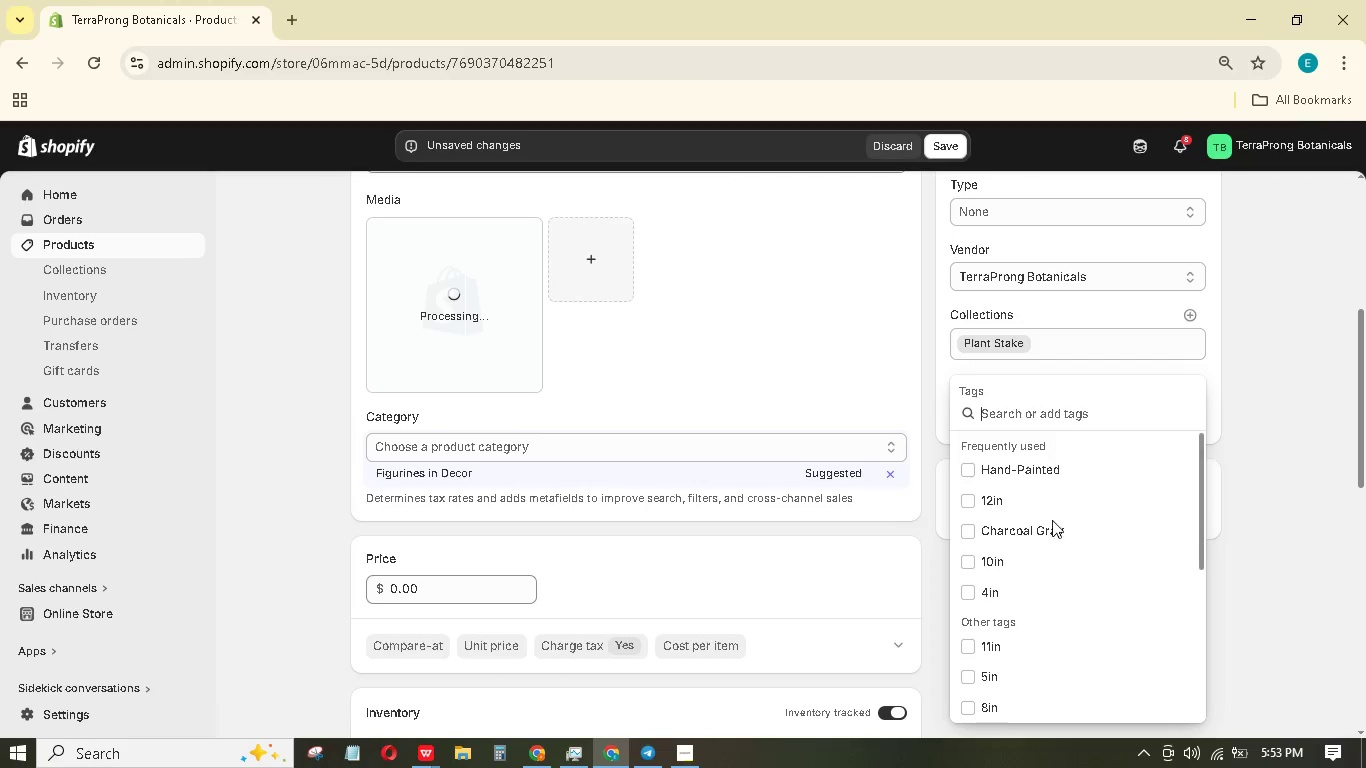 
scroll: coordinate [1055, 533], scroll_direction: down, amount: 4.0
 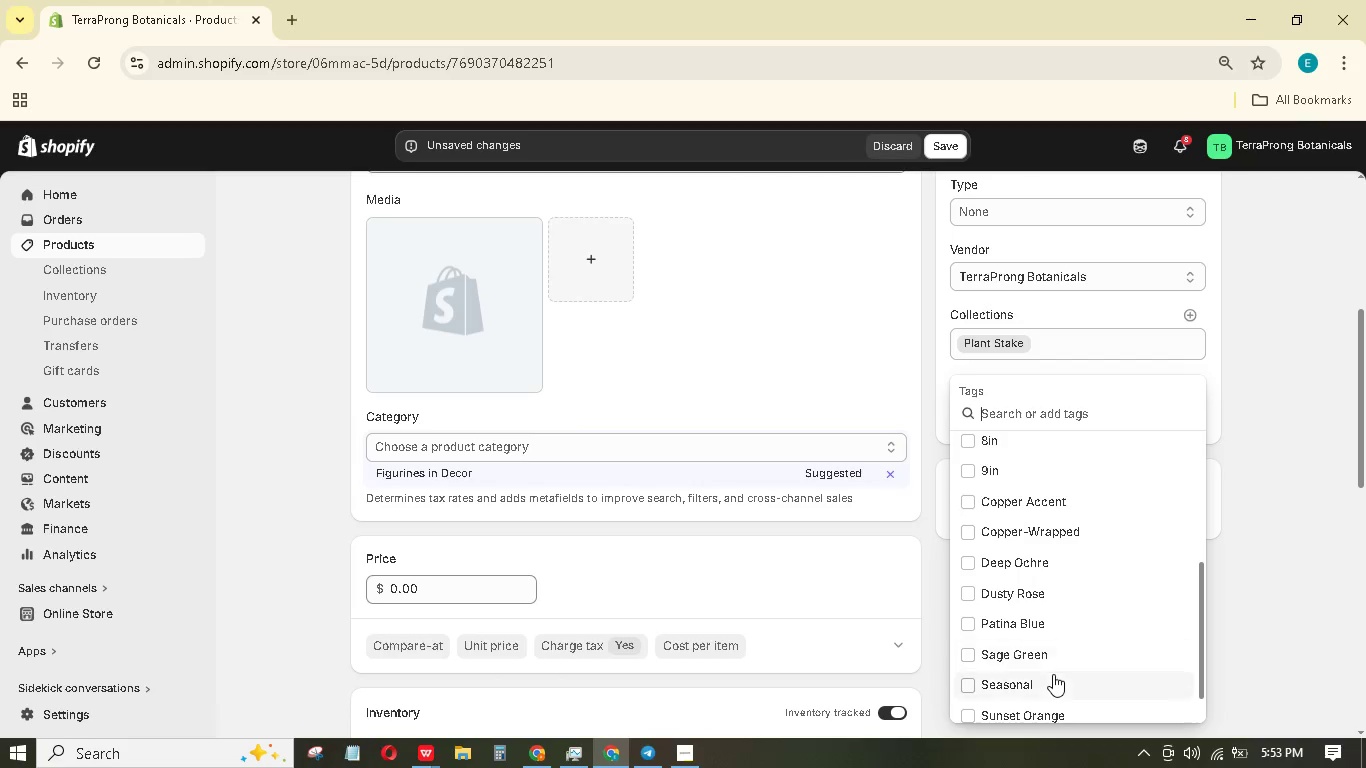 
left_click([1051, 682])
 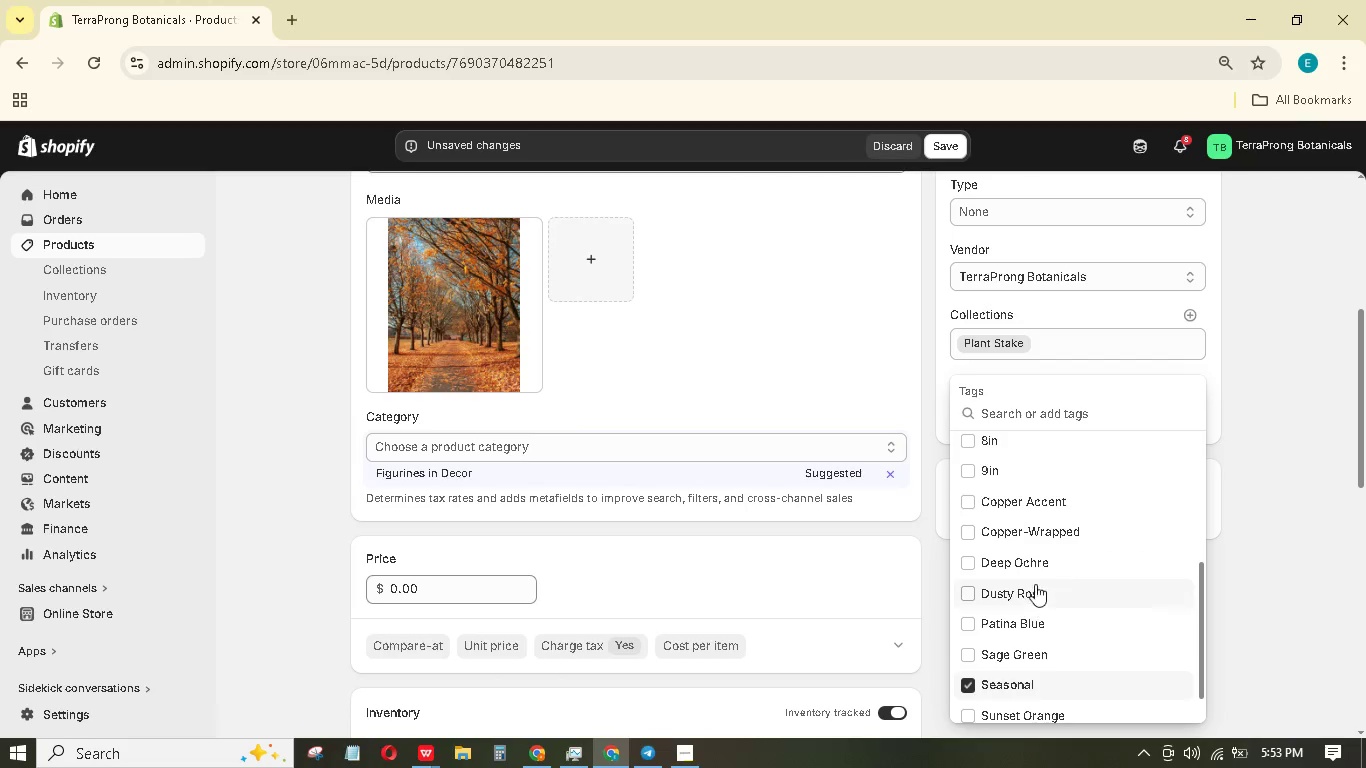 
double_click([1050, 711])
 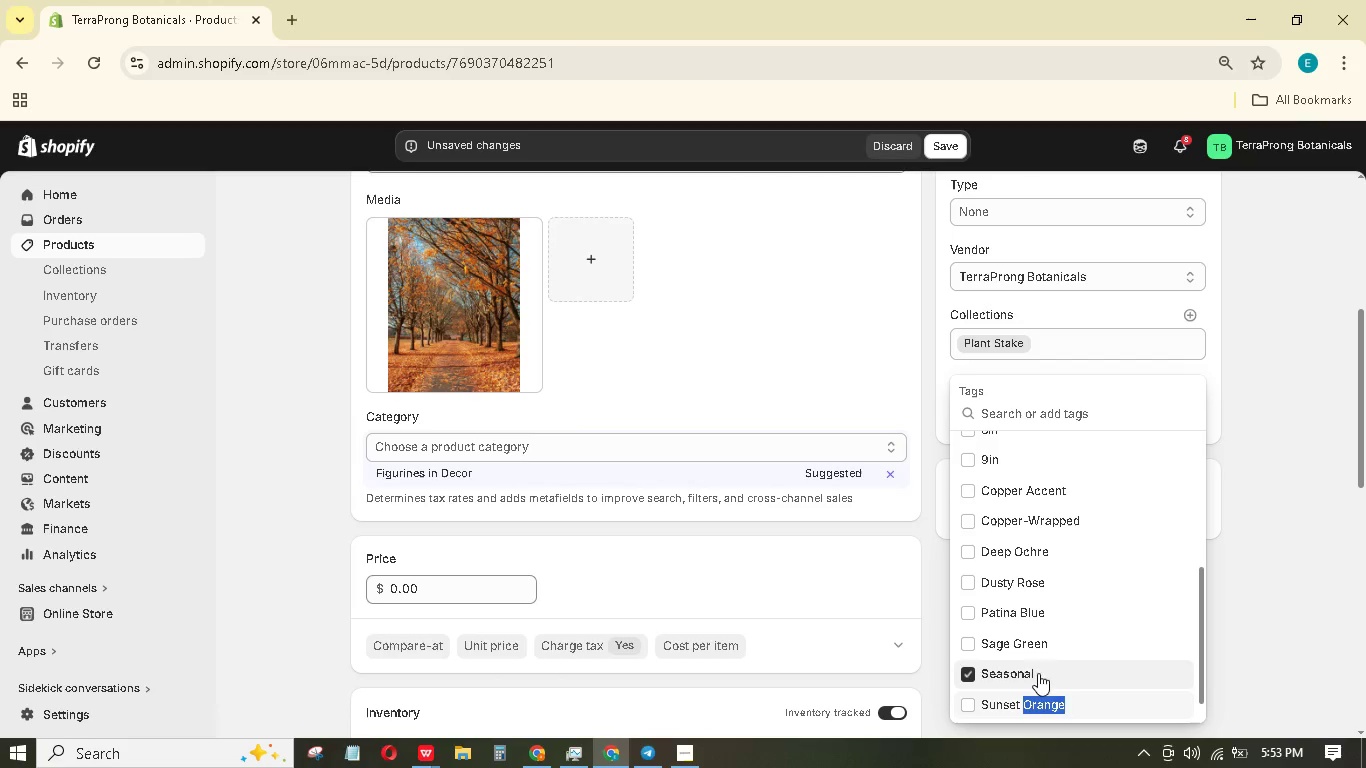 
scroll: coordinate [1034, 622], scroll_direction: up, amount: 1.0
 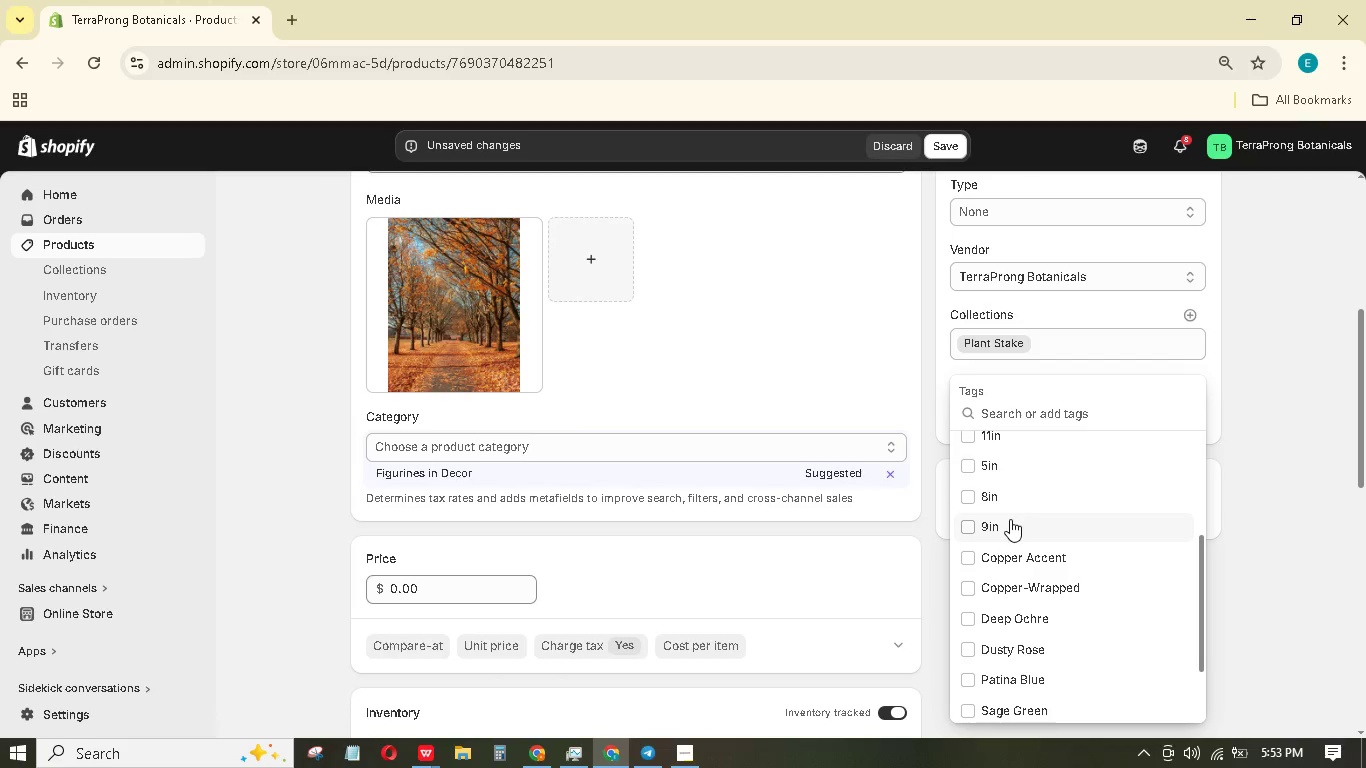 
left_click([1010, 519])
 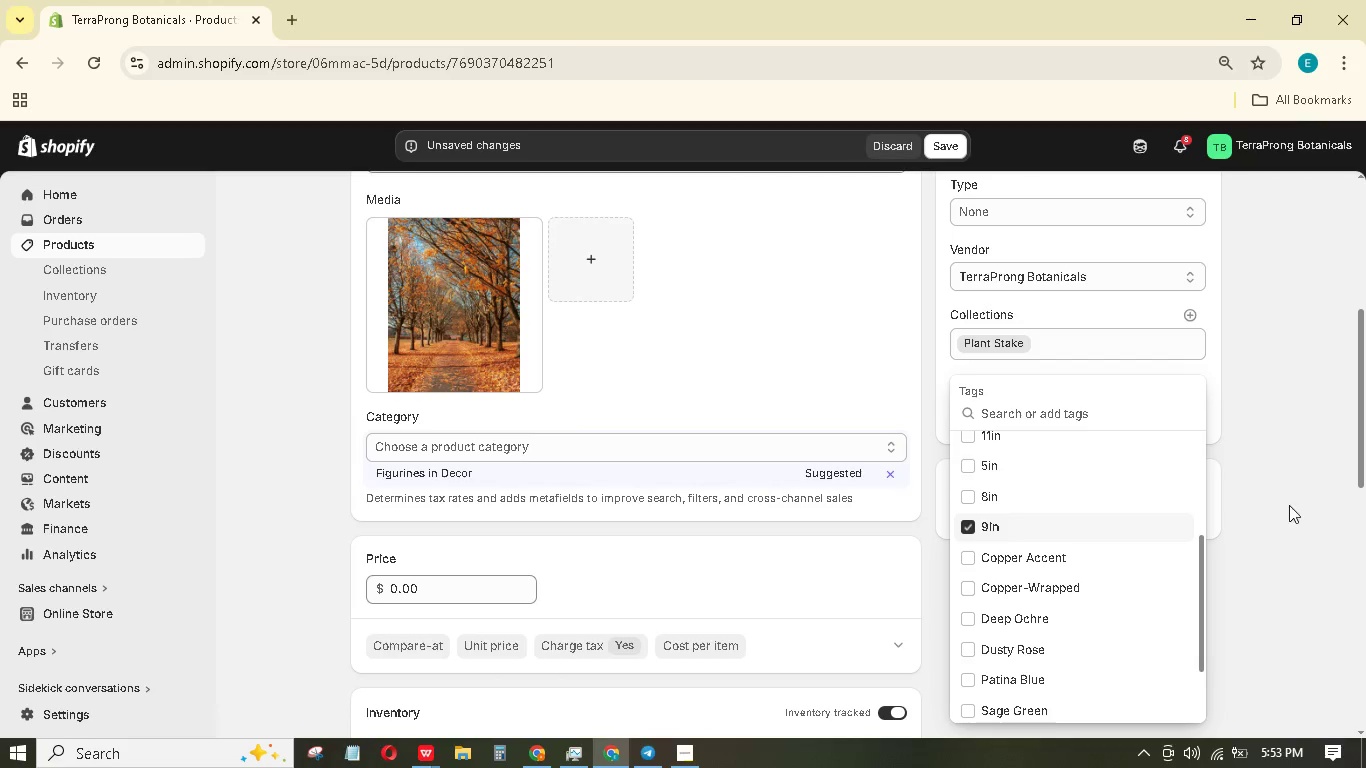 
left_click([1291, 503])
 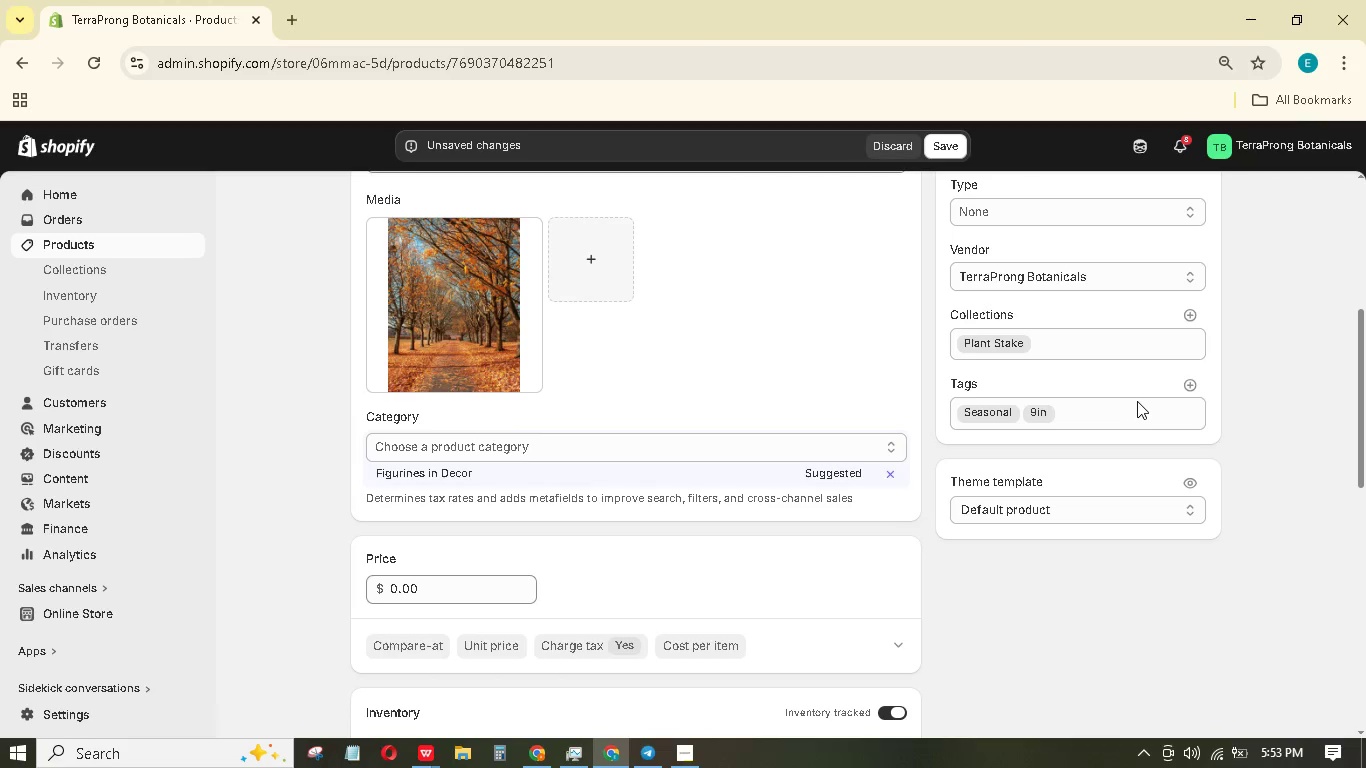 
left_click([1186, 385])
 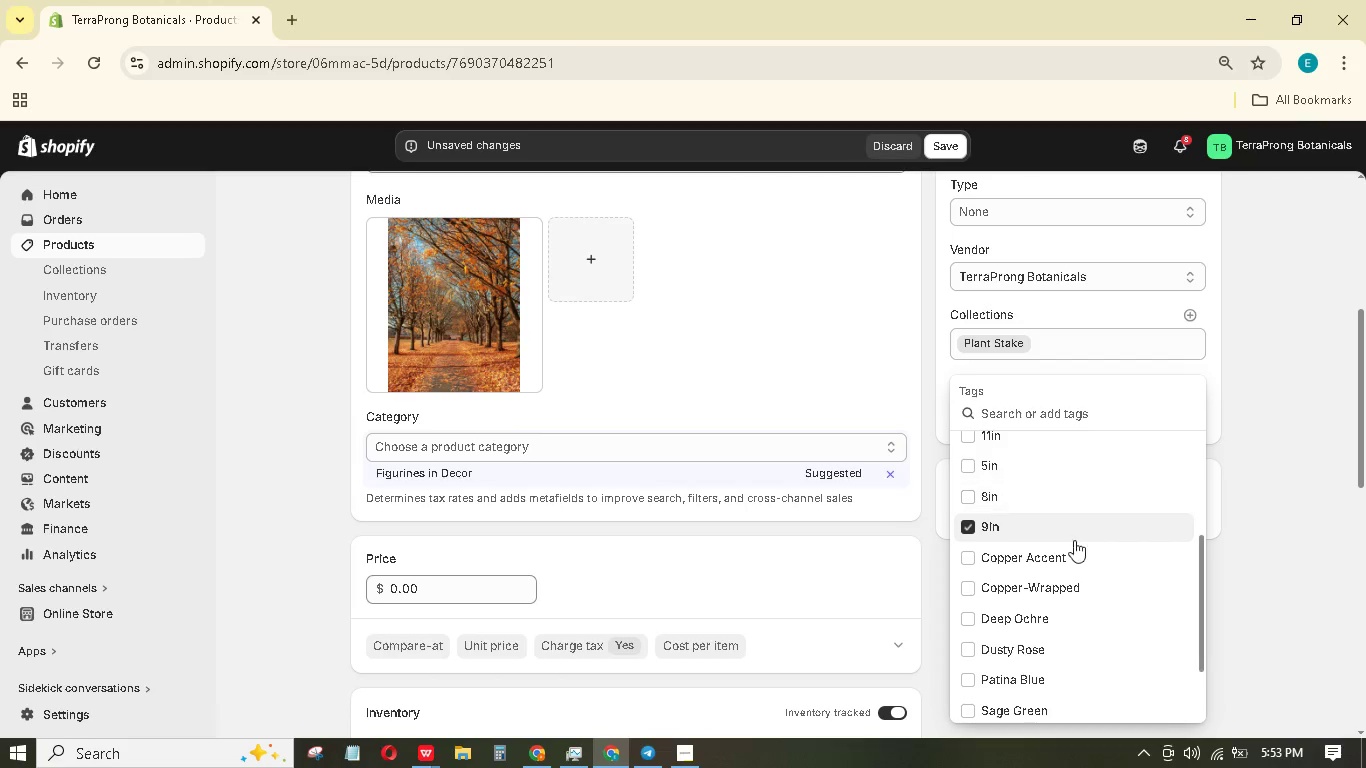 
scroll: coordinate [1070, 547], scroll_direction: down, amount: 3.0
 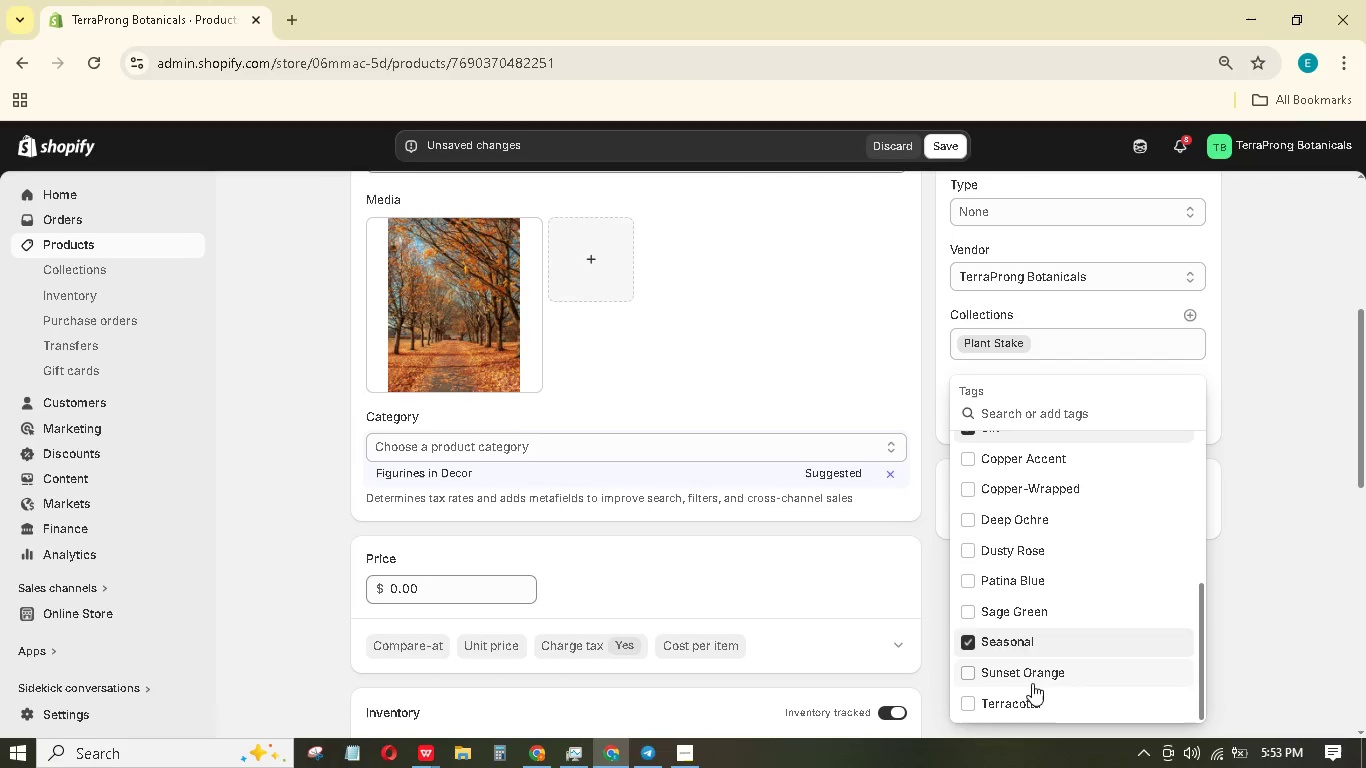 
left_click([1032, 679])
 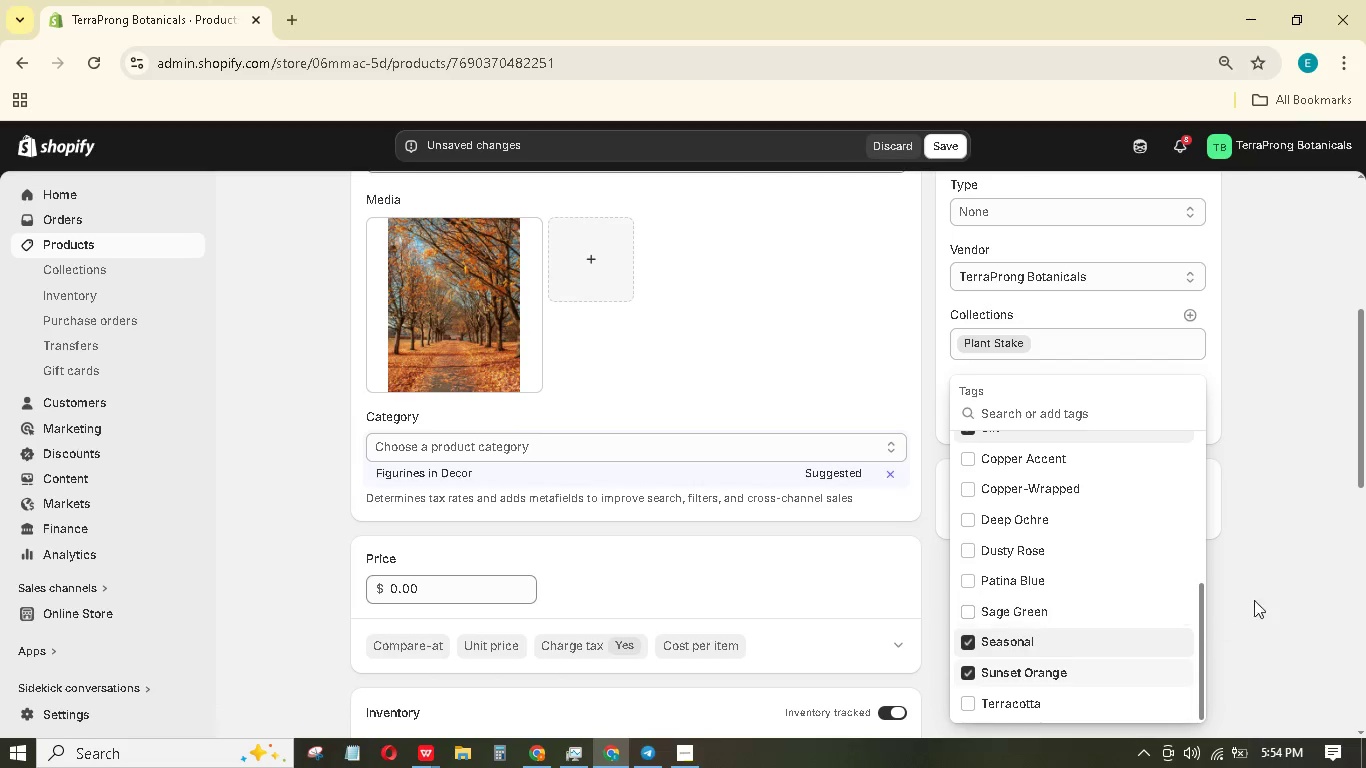 
left_click([1280, 582])
 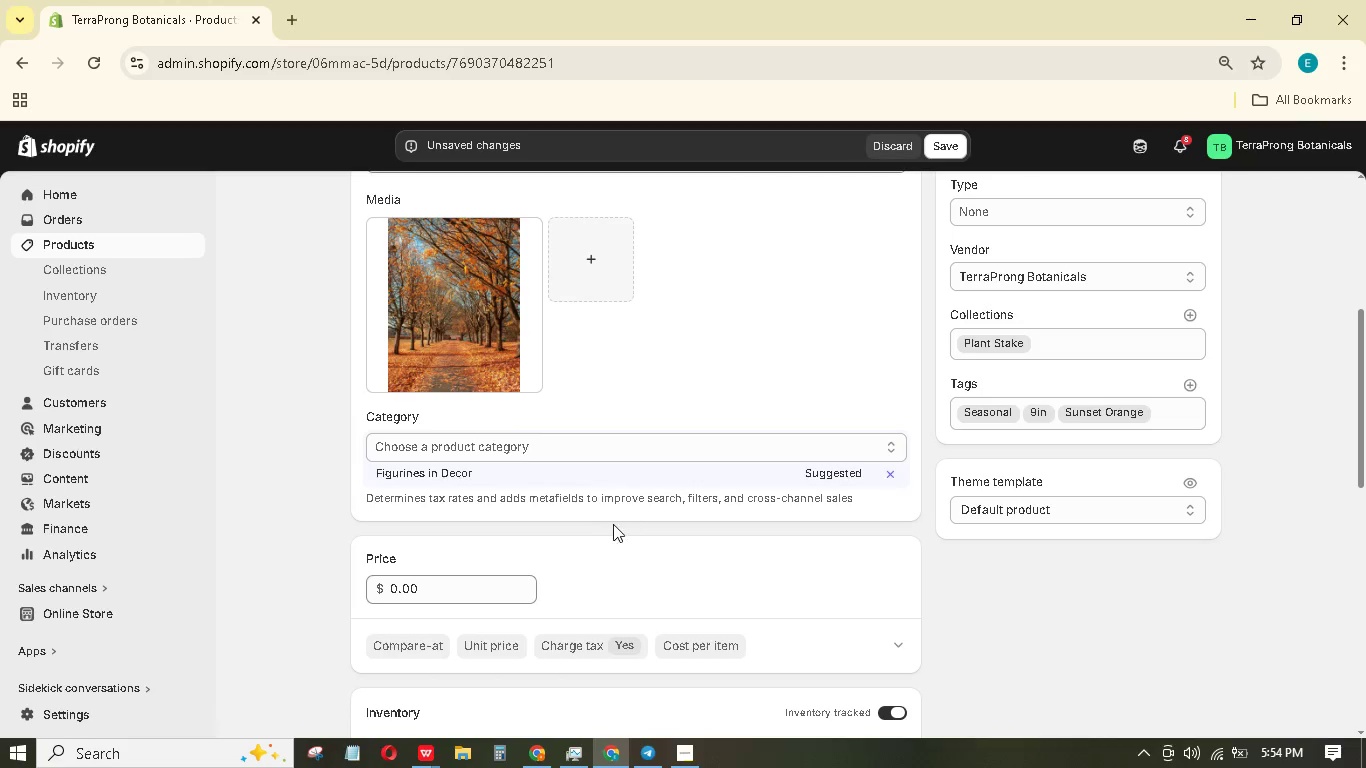 
scroll: coordinate [604, 533], scroll_direction: down, amount: 1.0
 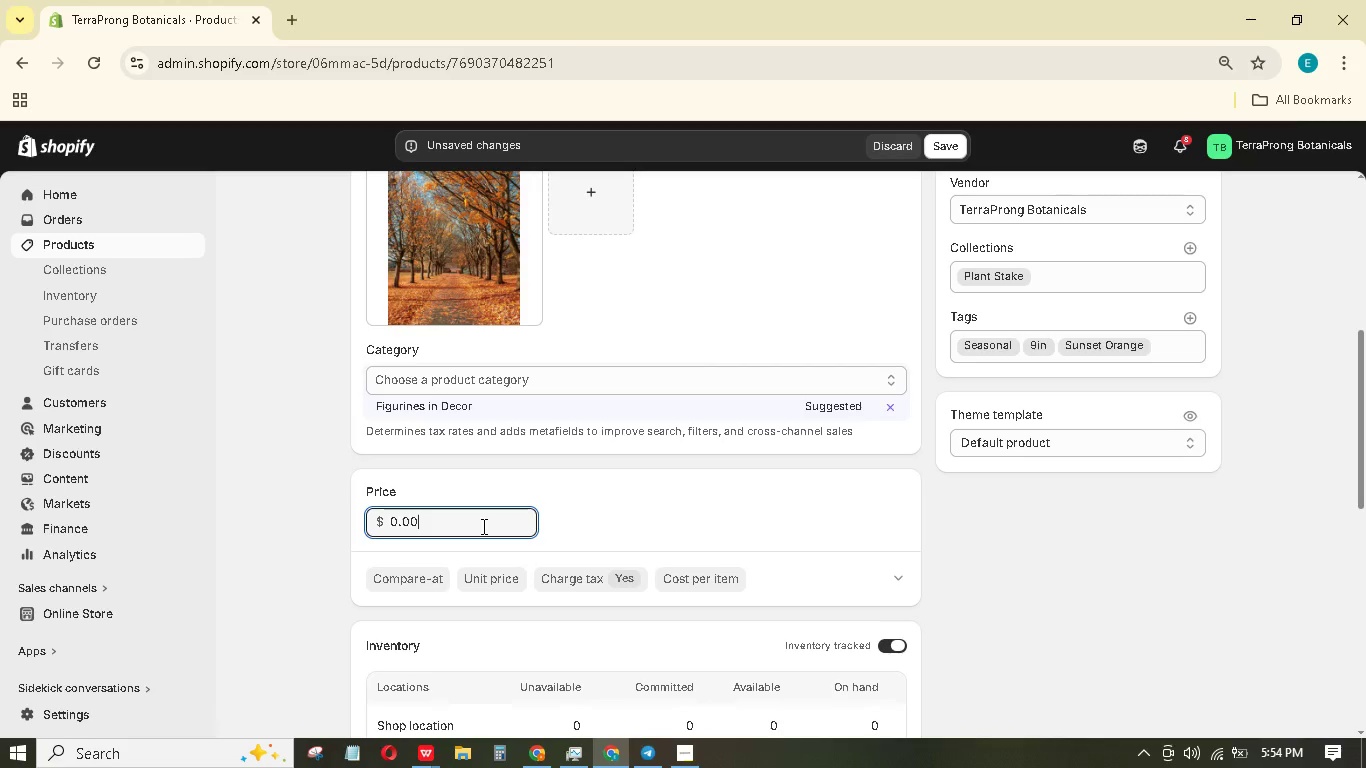 
double_click([482, 526])
 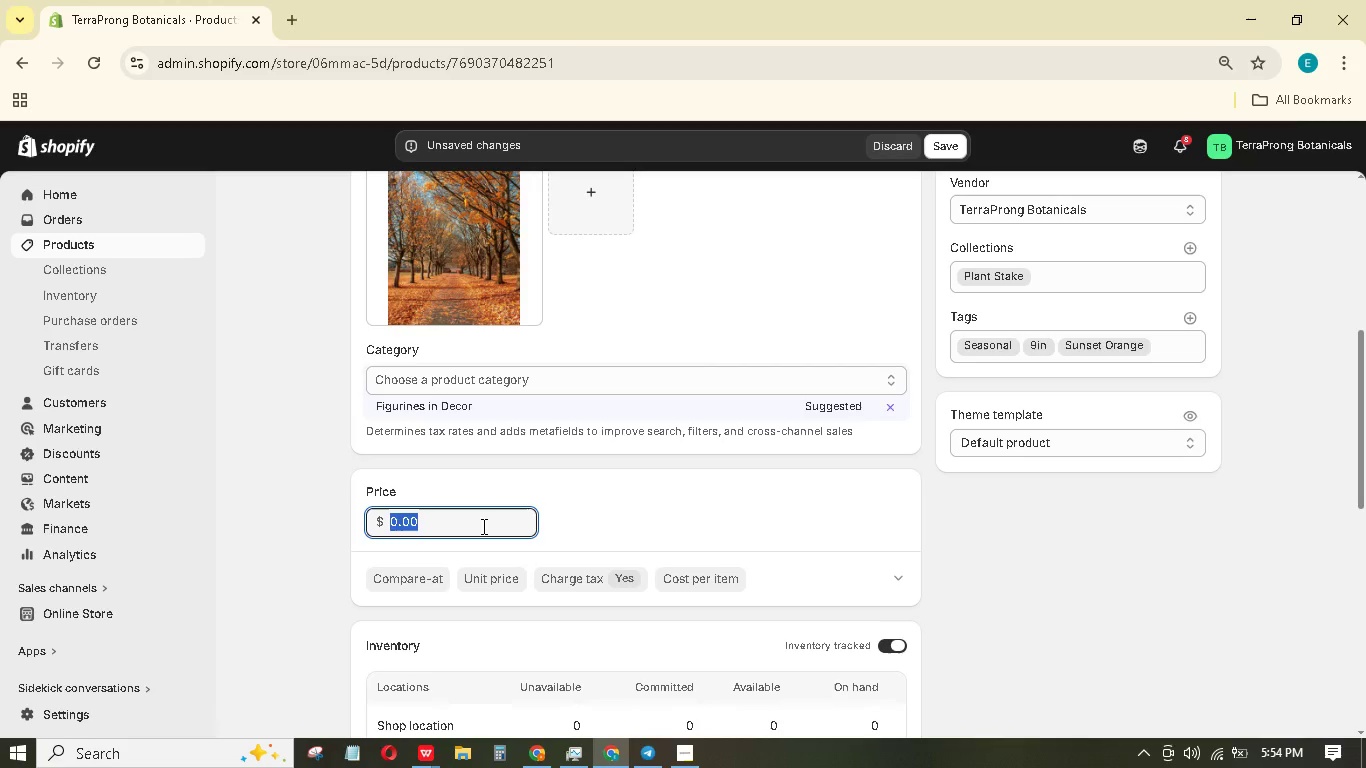 
key(Numpad2)
 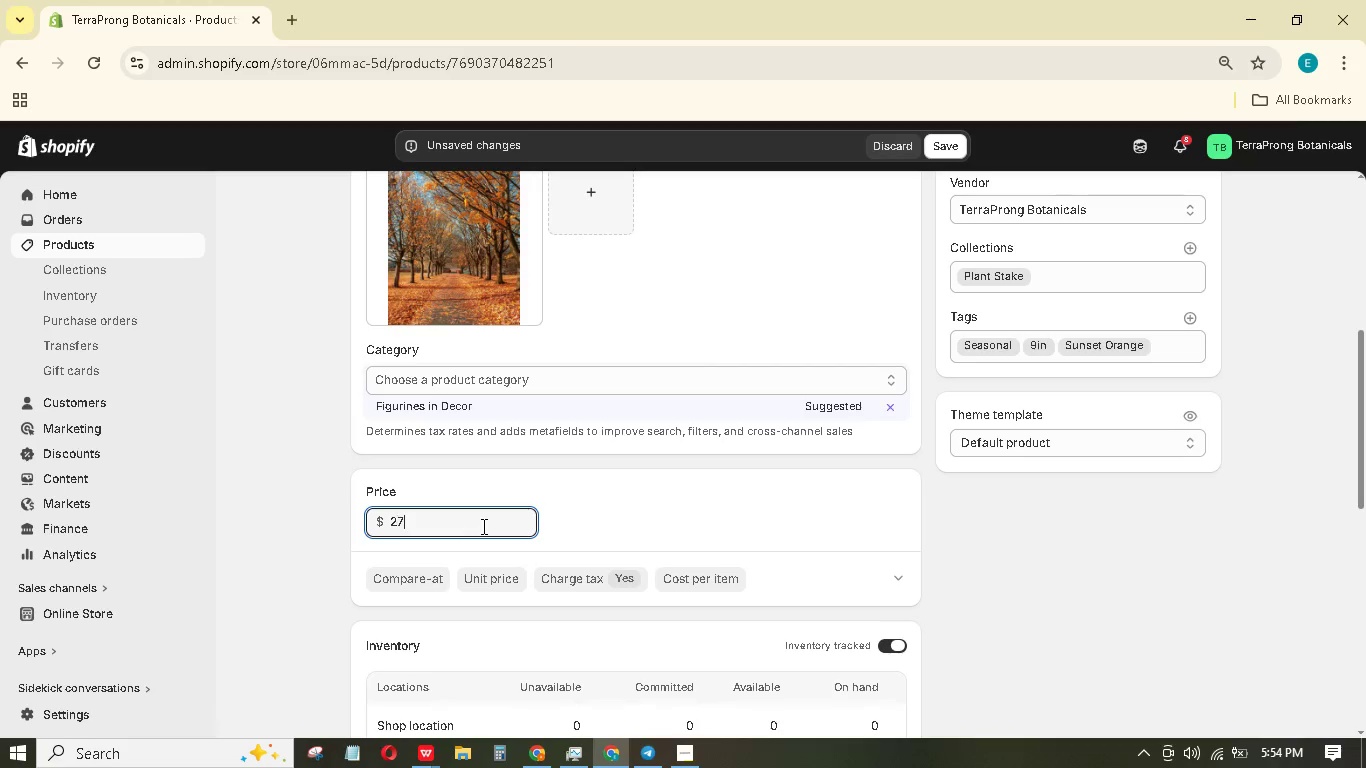 
key(Numpad7)
 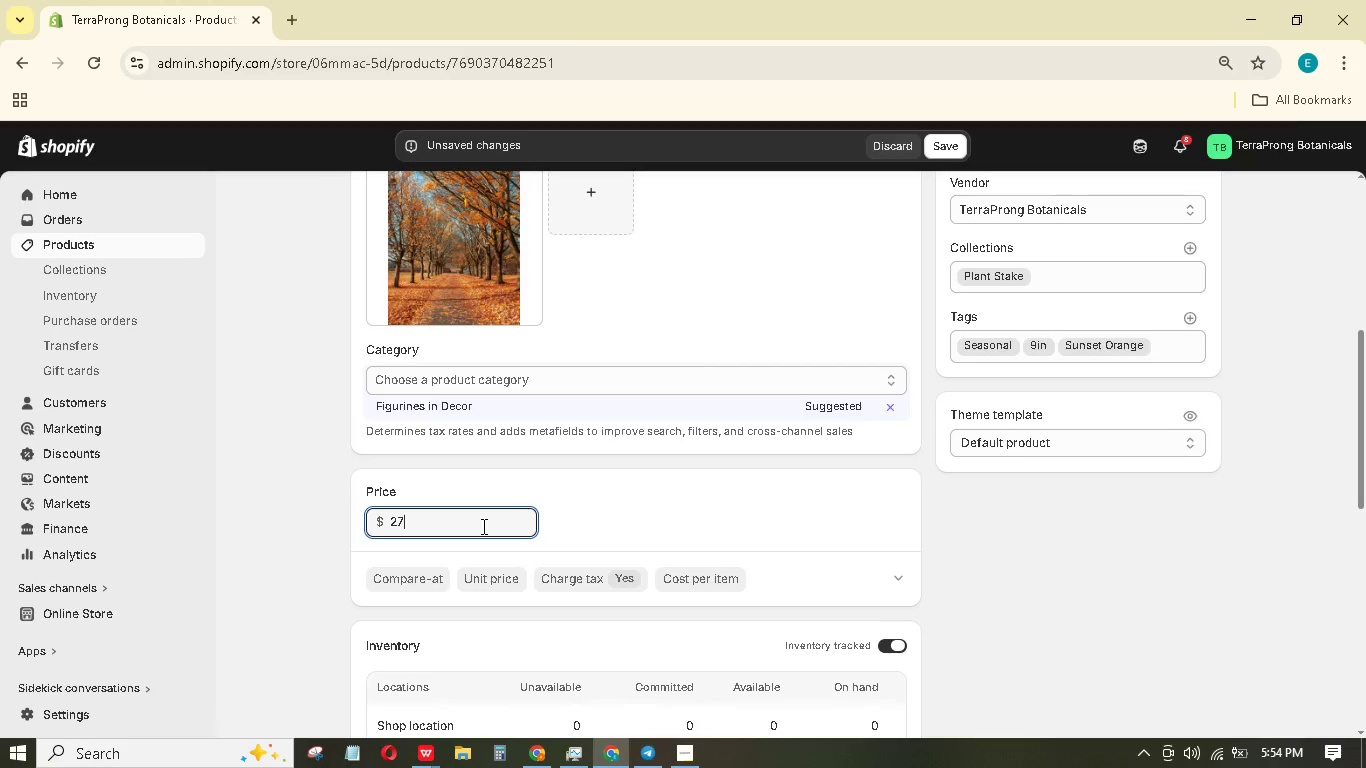 
key(NumpadDecimal)
 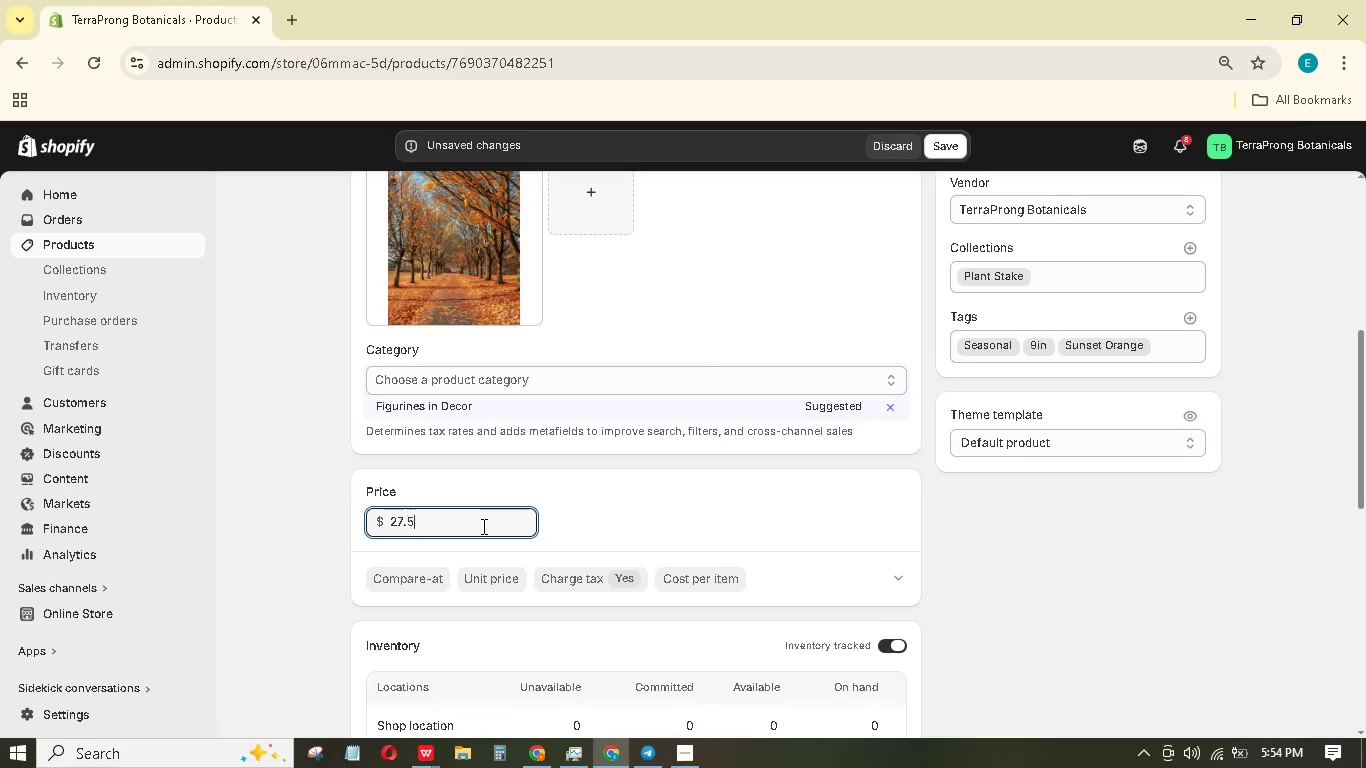 
key(Numpad5)
 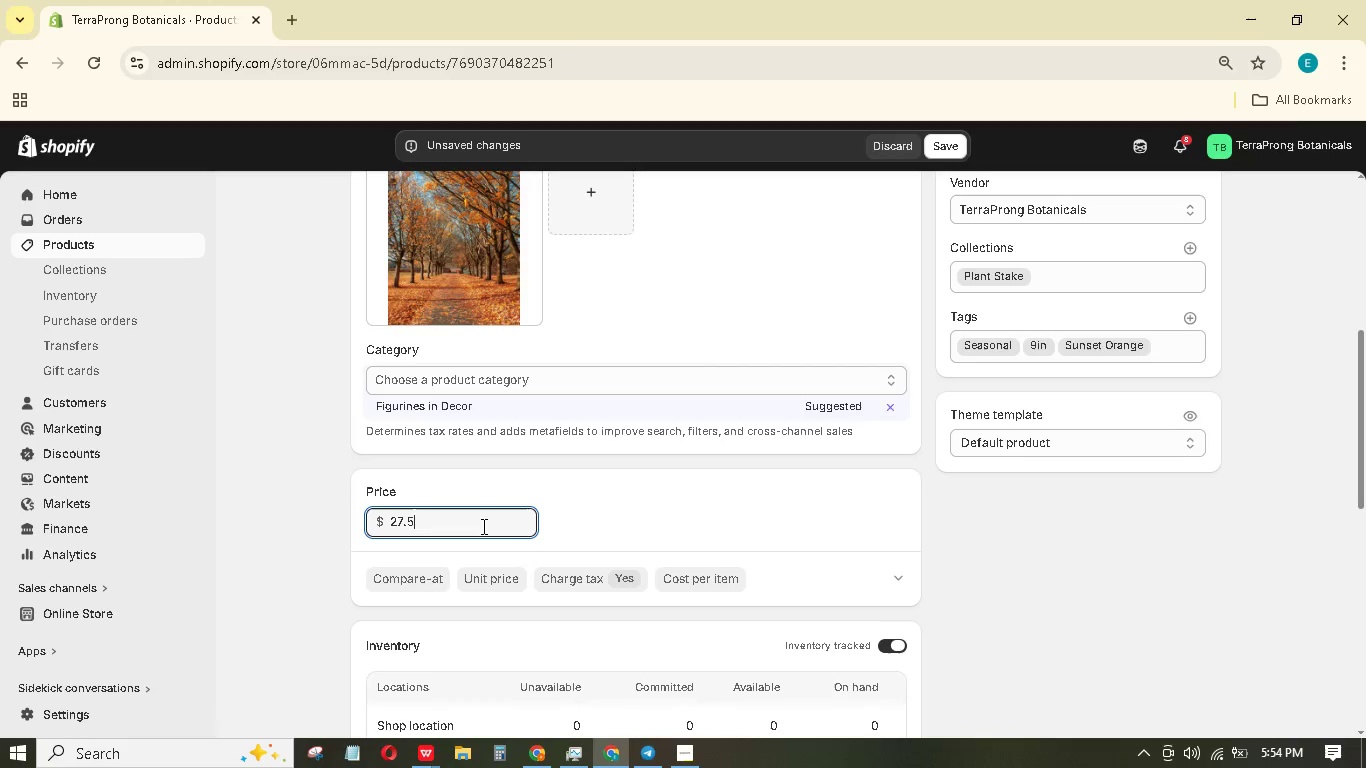 
key(Numpad0)
 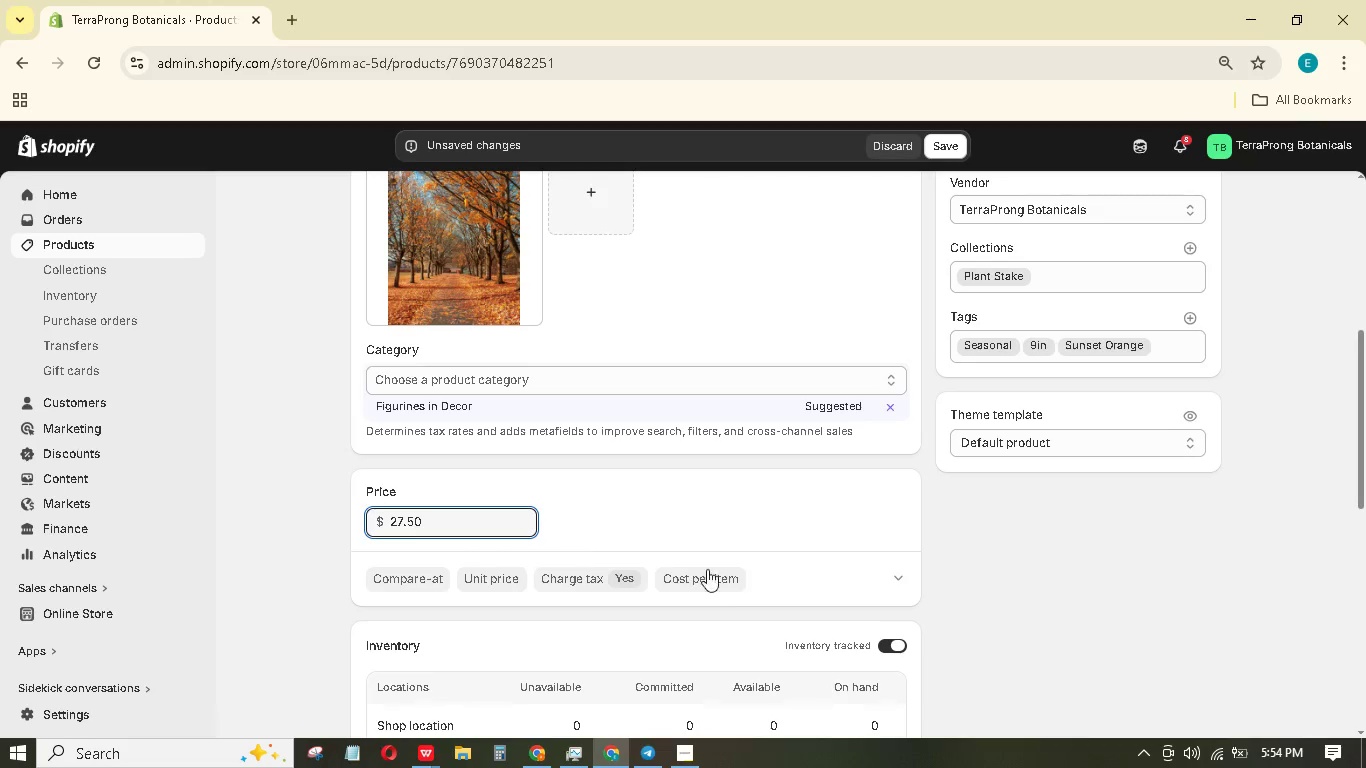 
scroll: coordinate [738, 568], scroll_direction: down, amount: 2.0
 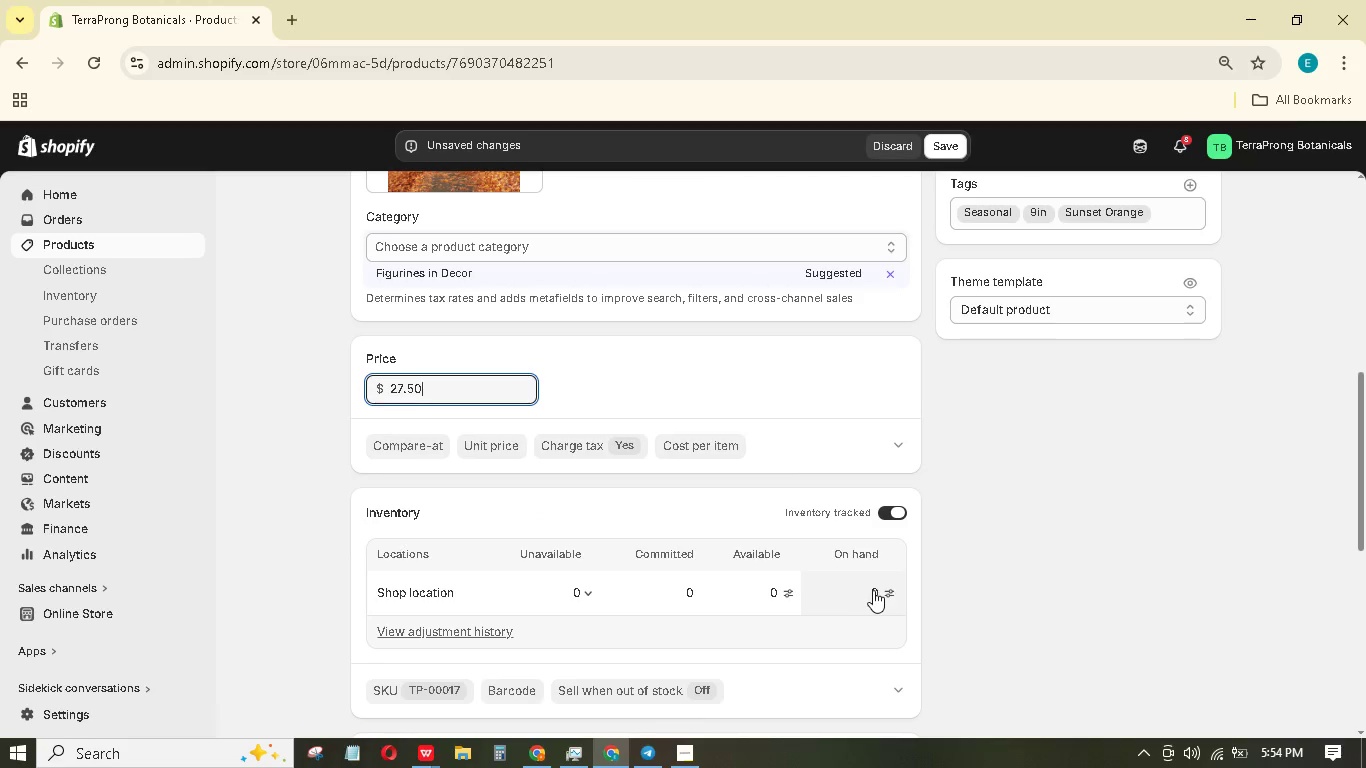 
double_click([873, 590])
 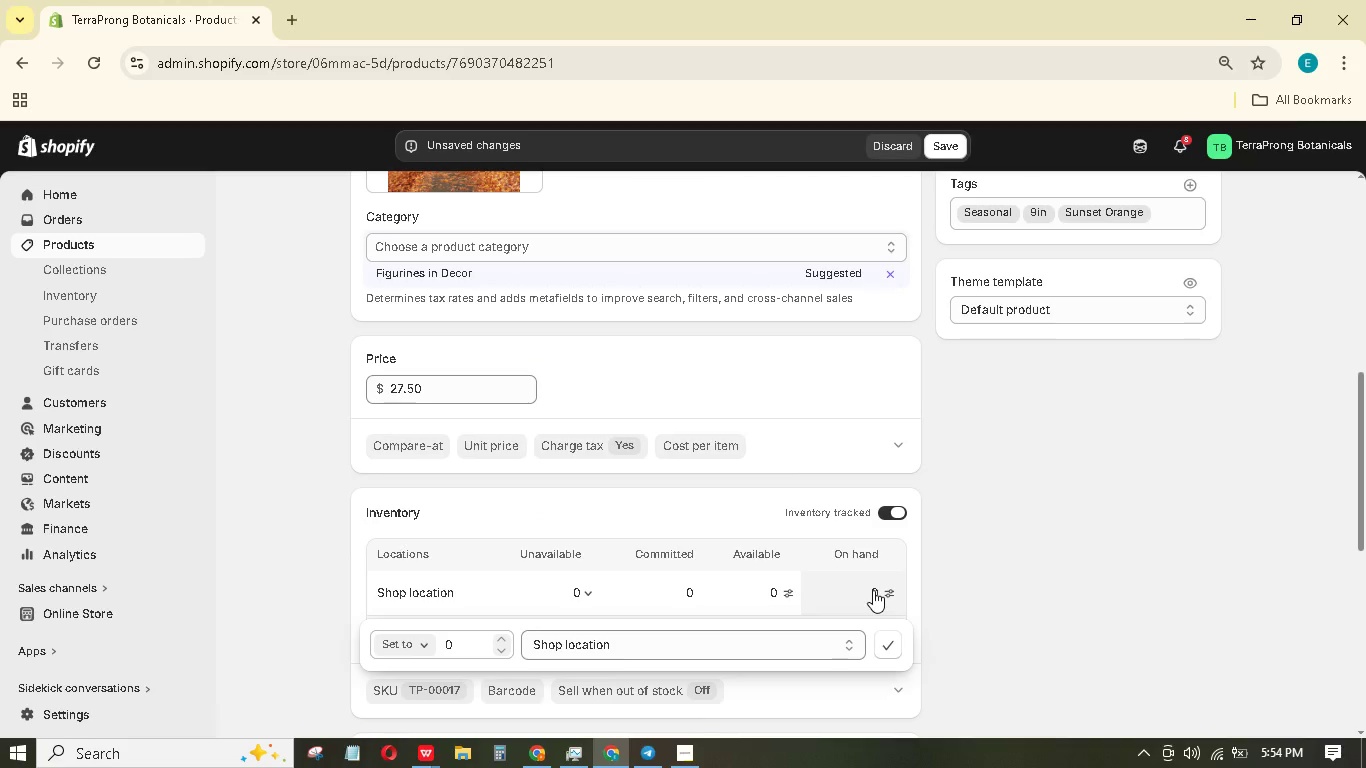 
left_click([873, 590])
 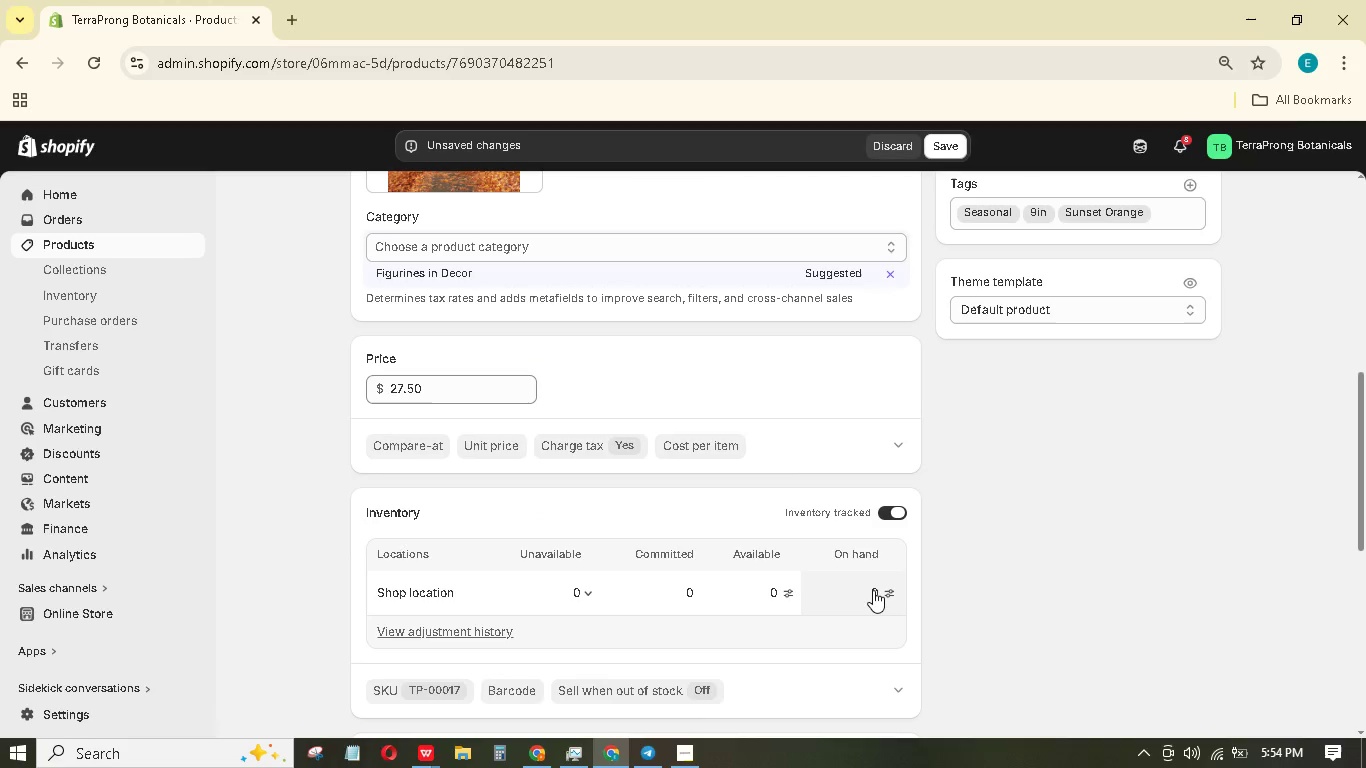 
double_click([873, 590])
 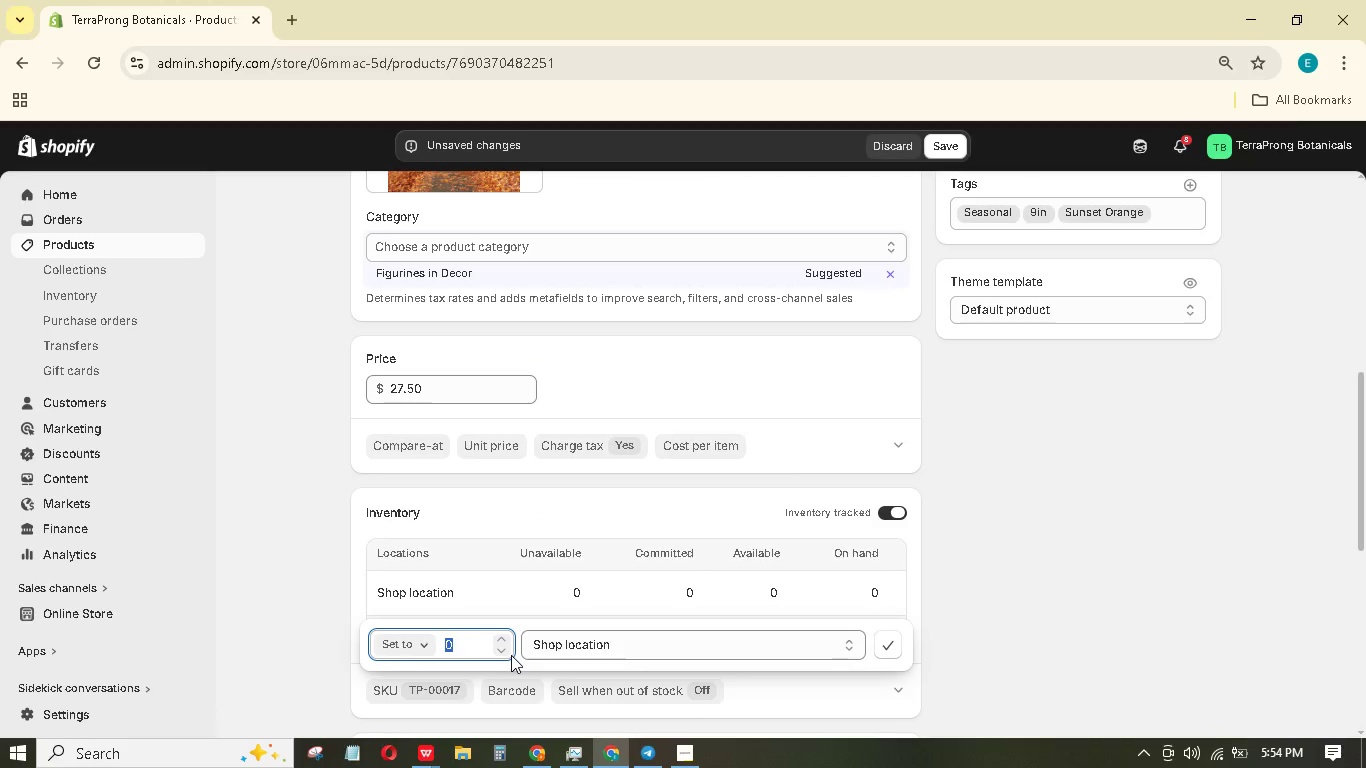 
key(Numpad1)
 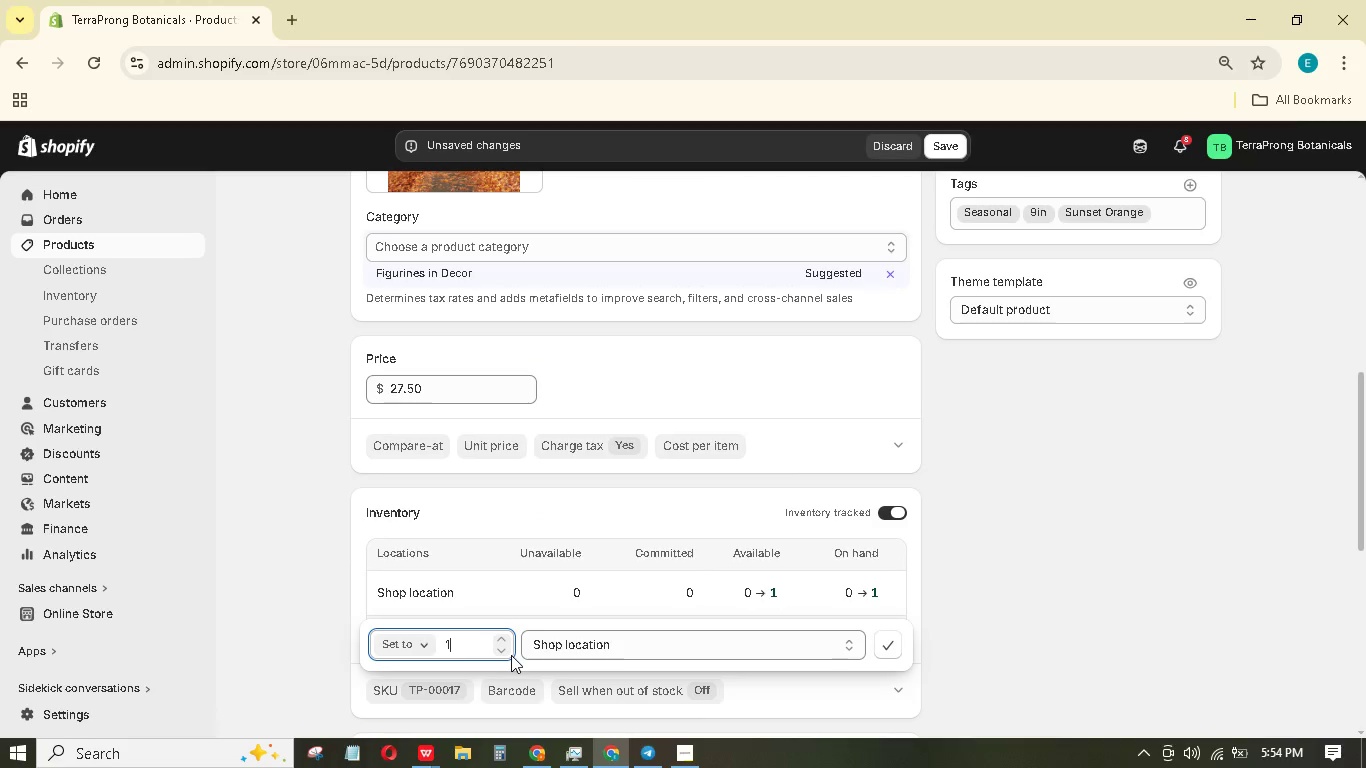 
key(Numpad3)
 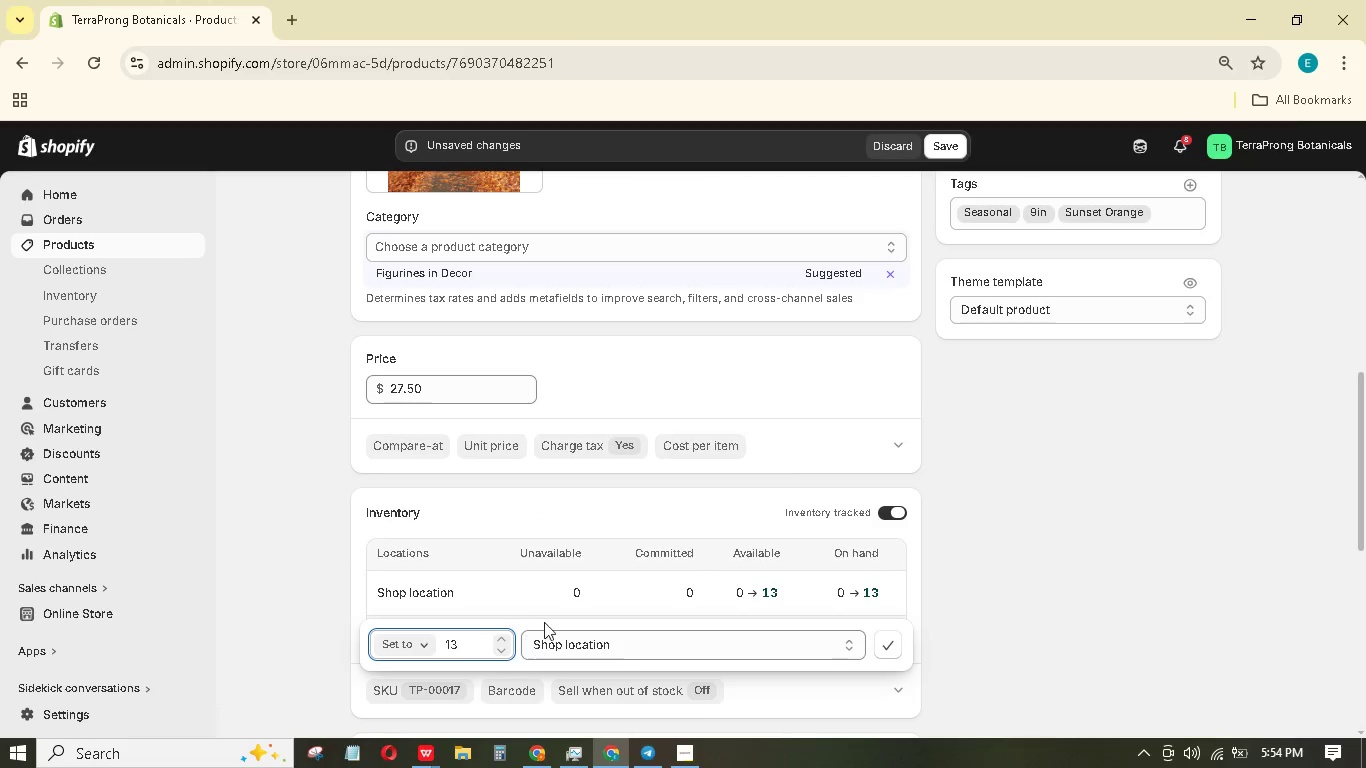 
scroll: coordinate [882, 619], scroll_direction: down, amount: 7.0
 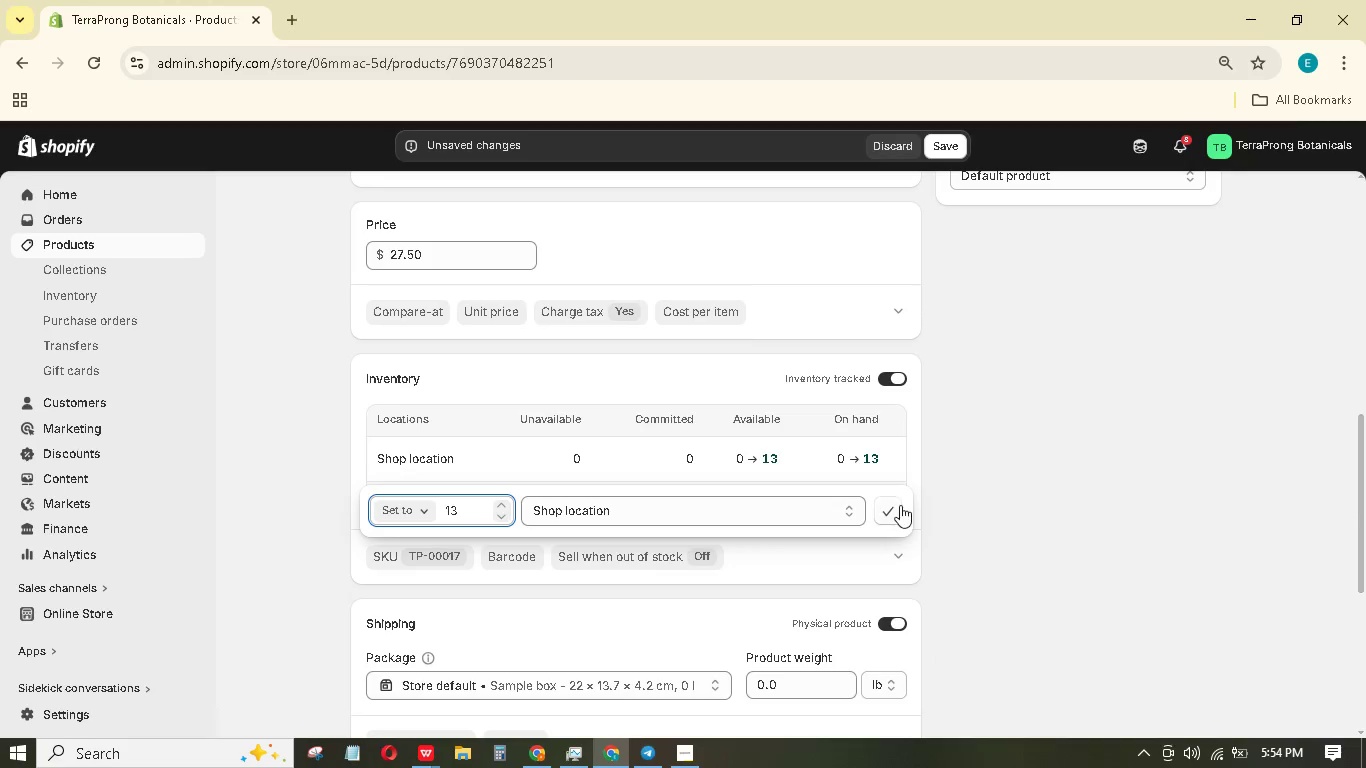 
left_click([898, 504])
 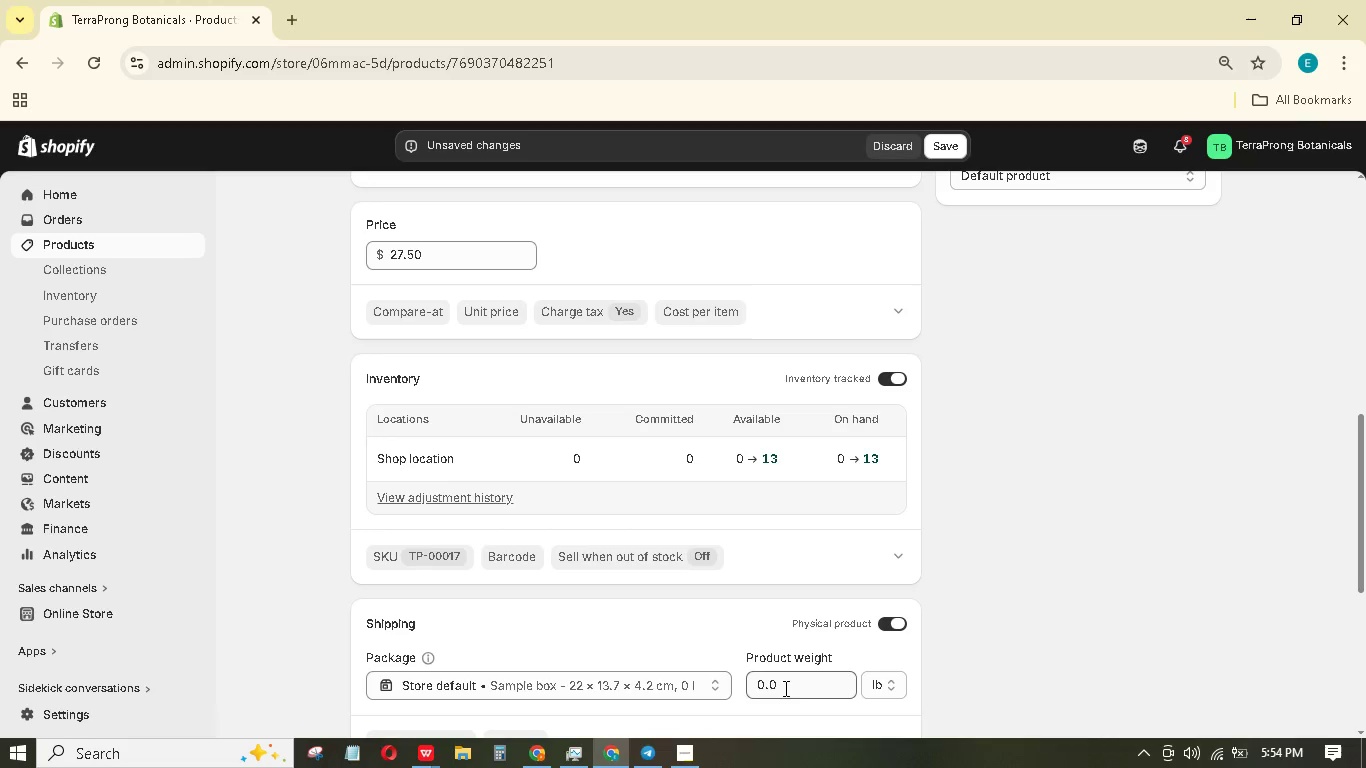 
double_click([783, 686])
 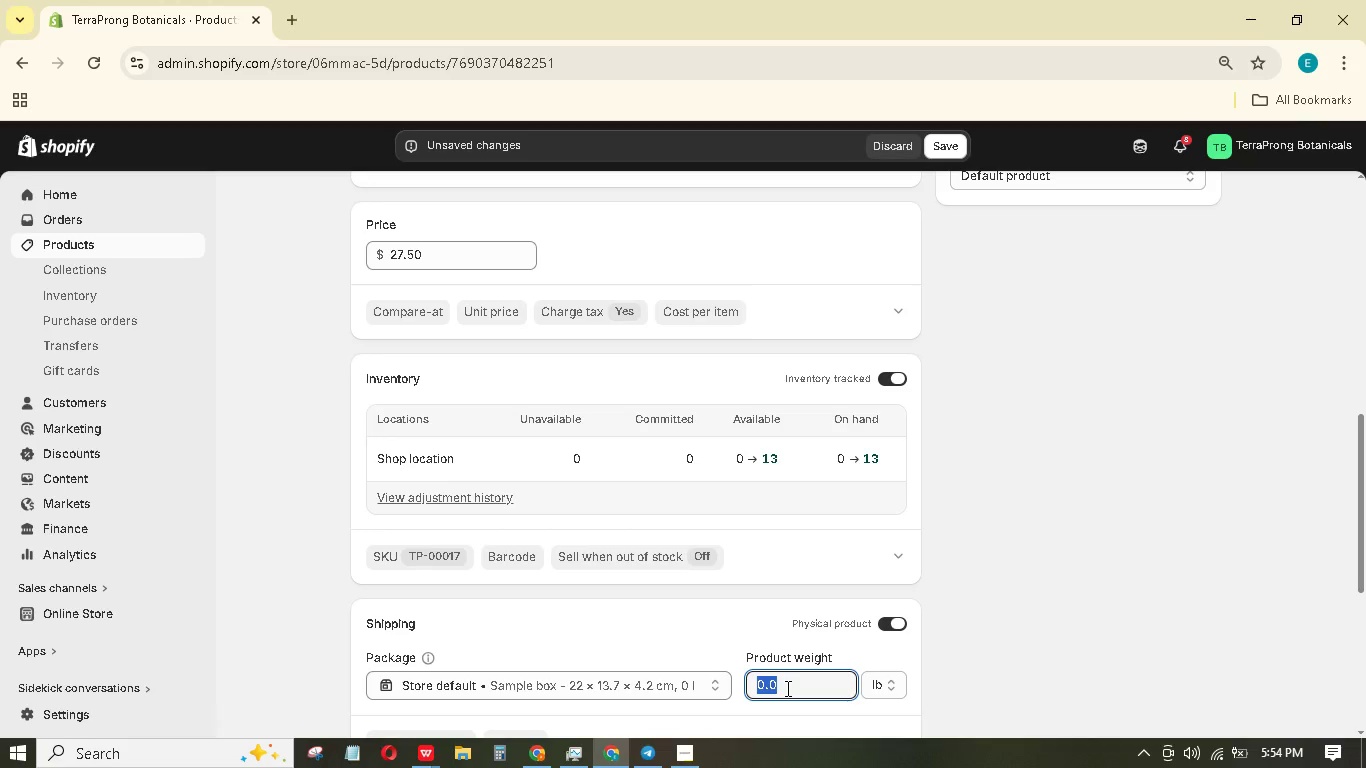 
key(Numpad1)
 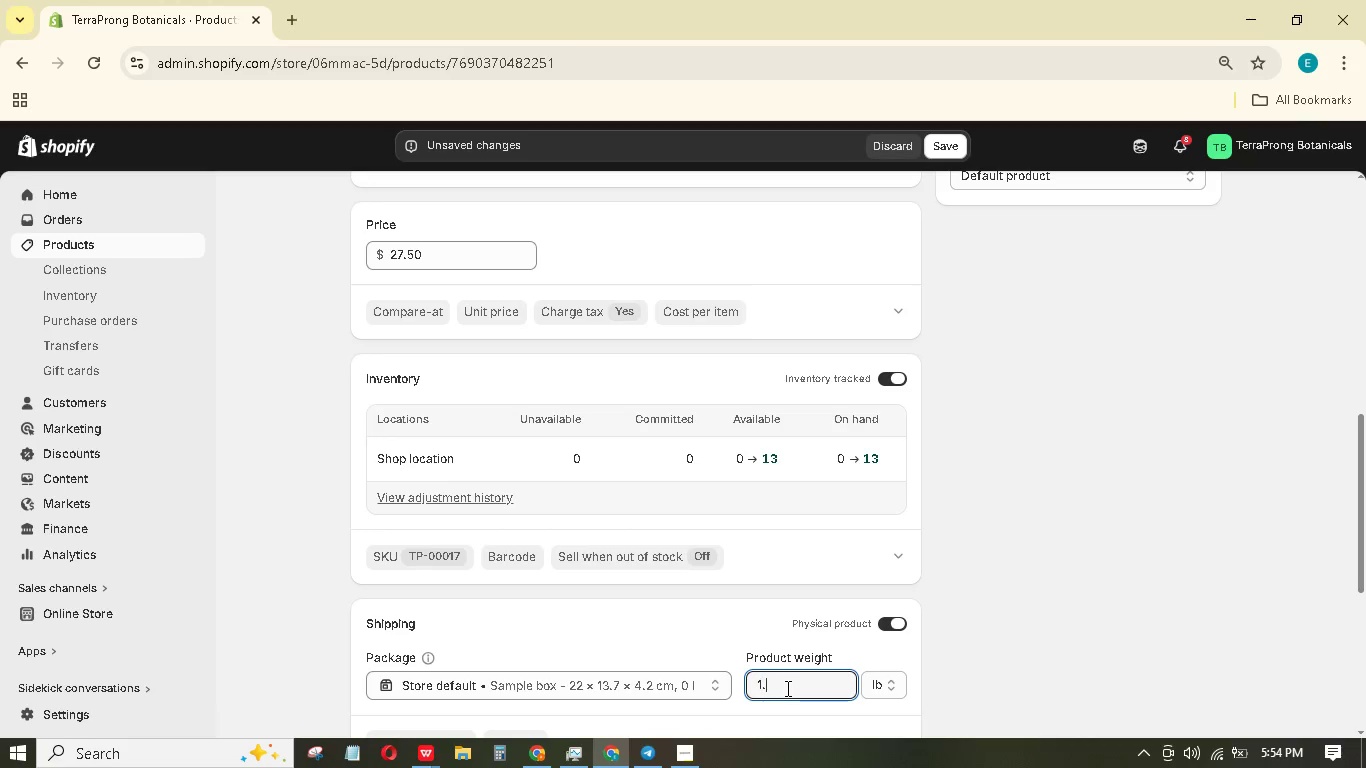 
key(NumpadDecimal)
 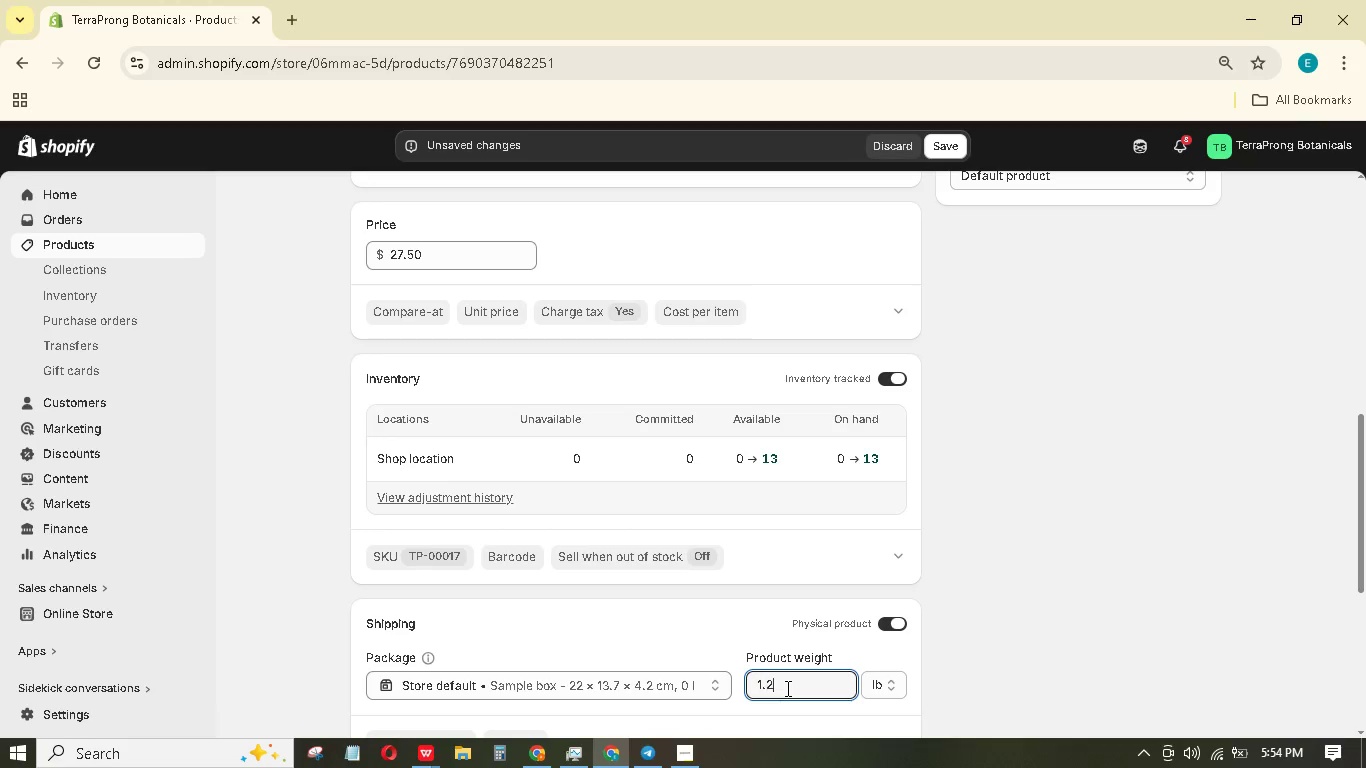 
key(Numpad2)
 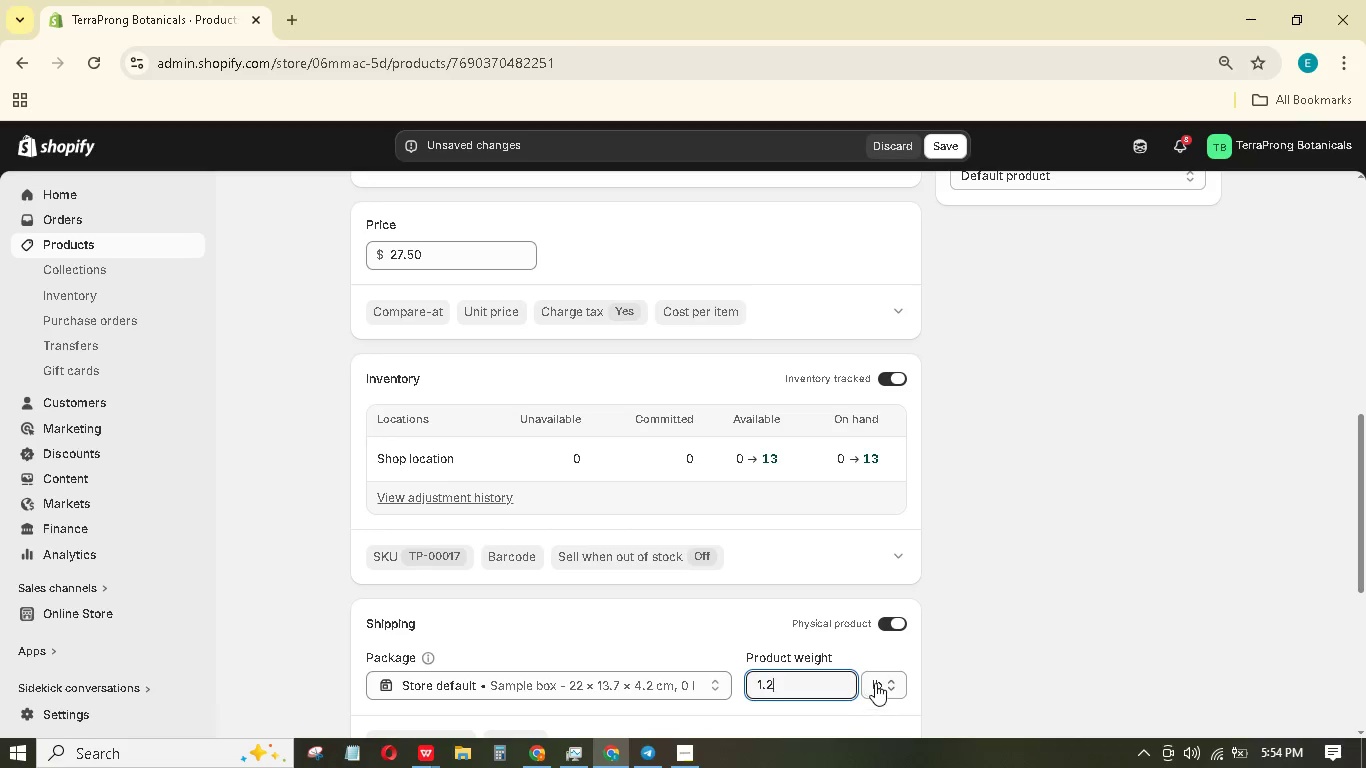 
left_click([886, 680])
 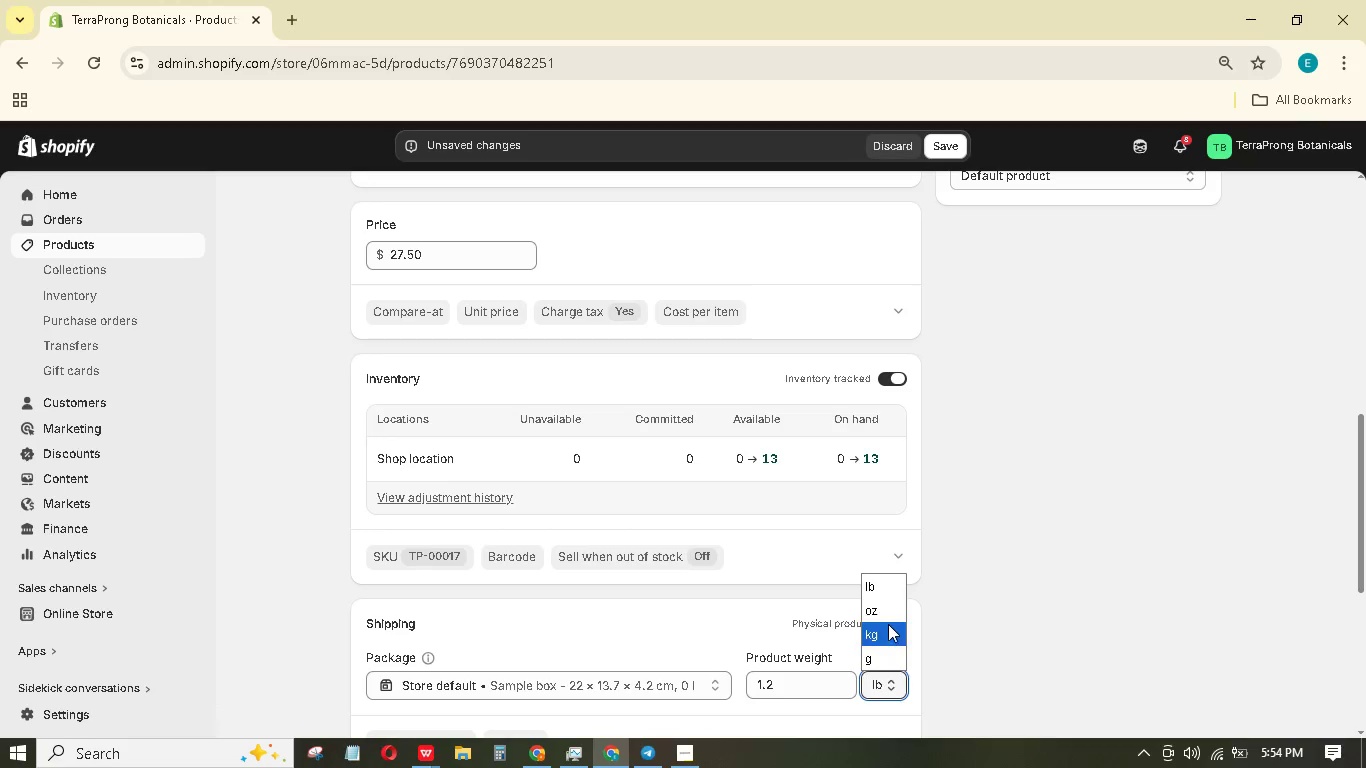 
left_click([890, 614])
 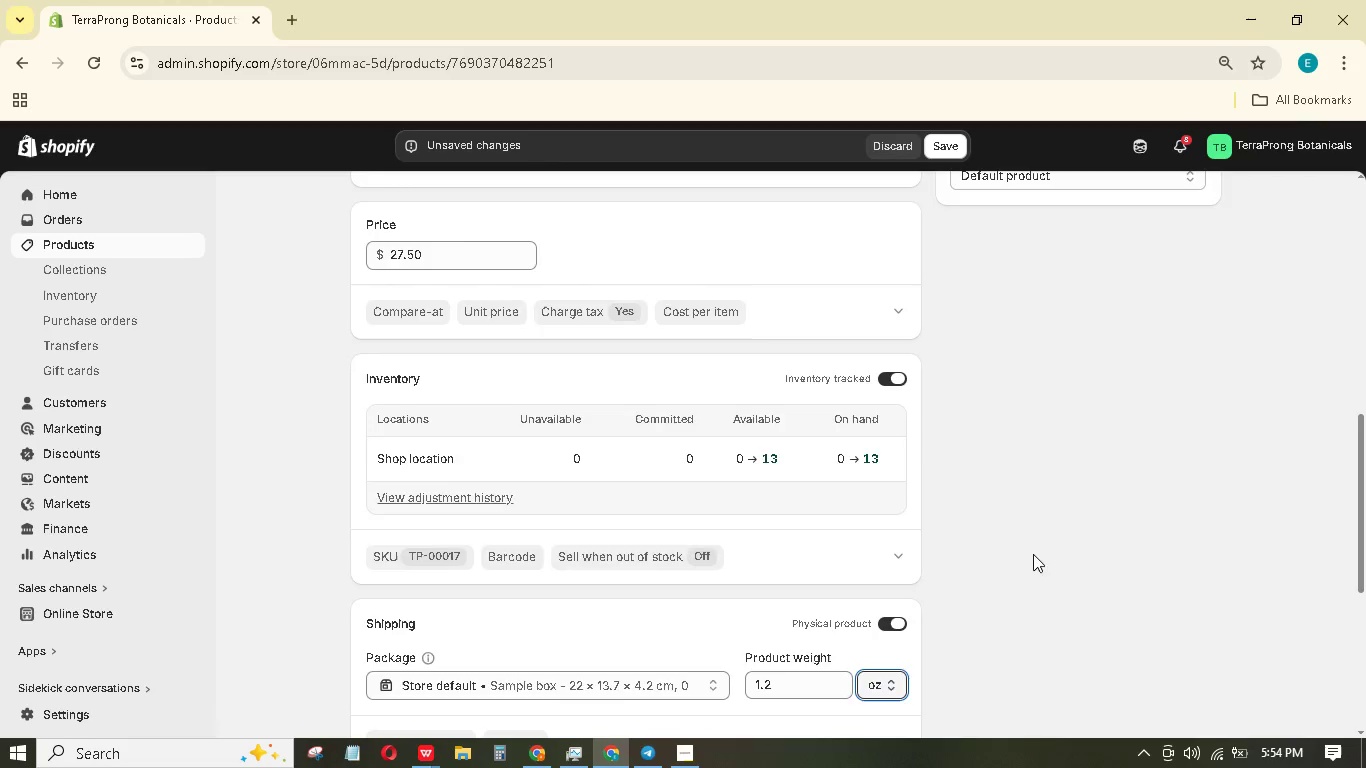 
scroll: coordinate [1049, 546], scroll_direction: down, amount: 1.0
 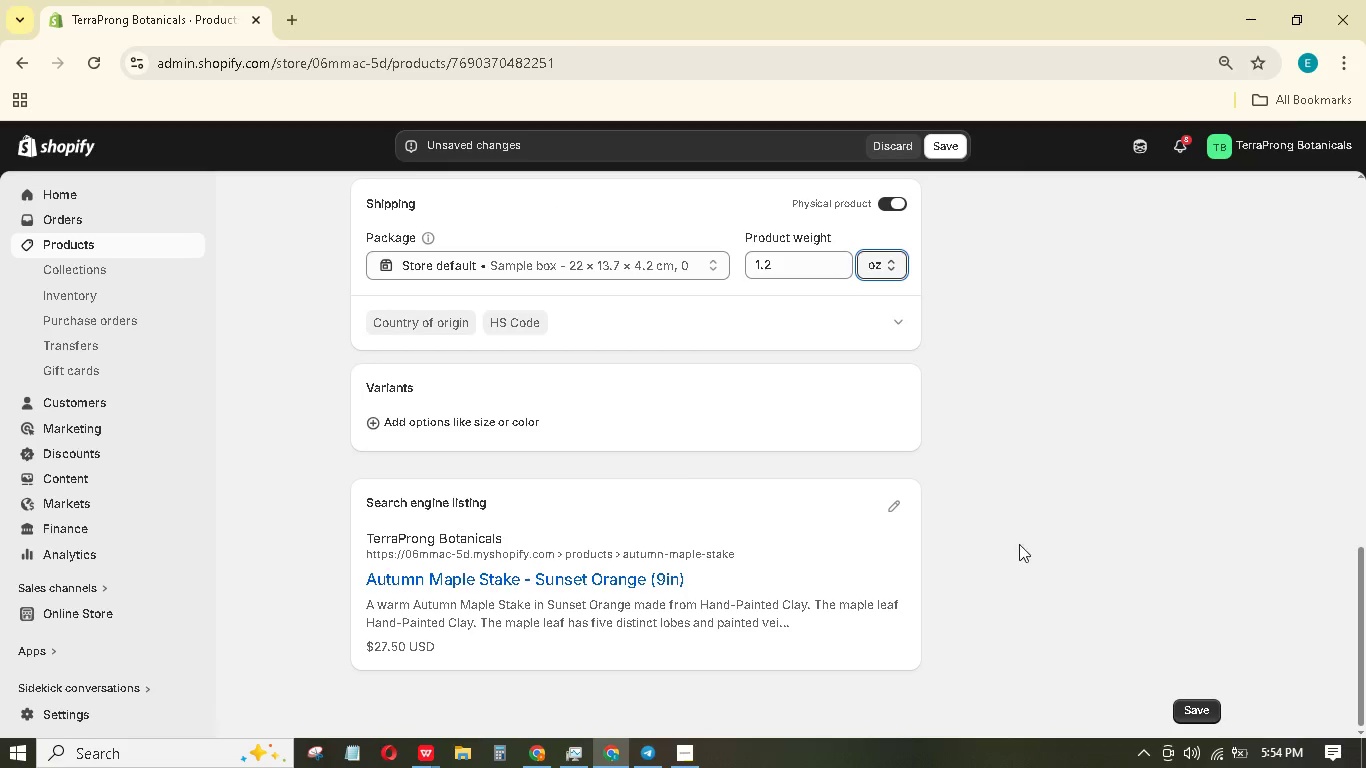 
left_click([899, 503])
 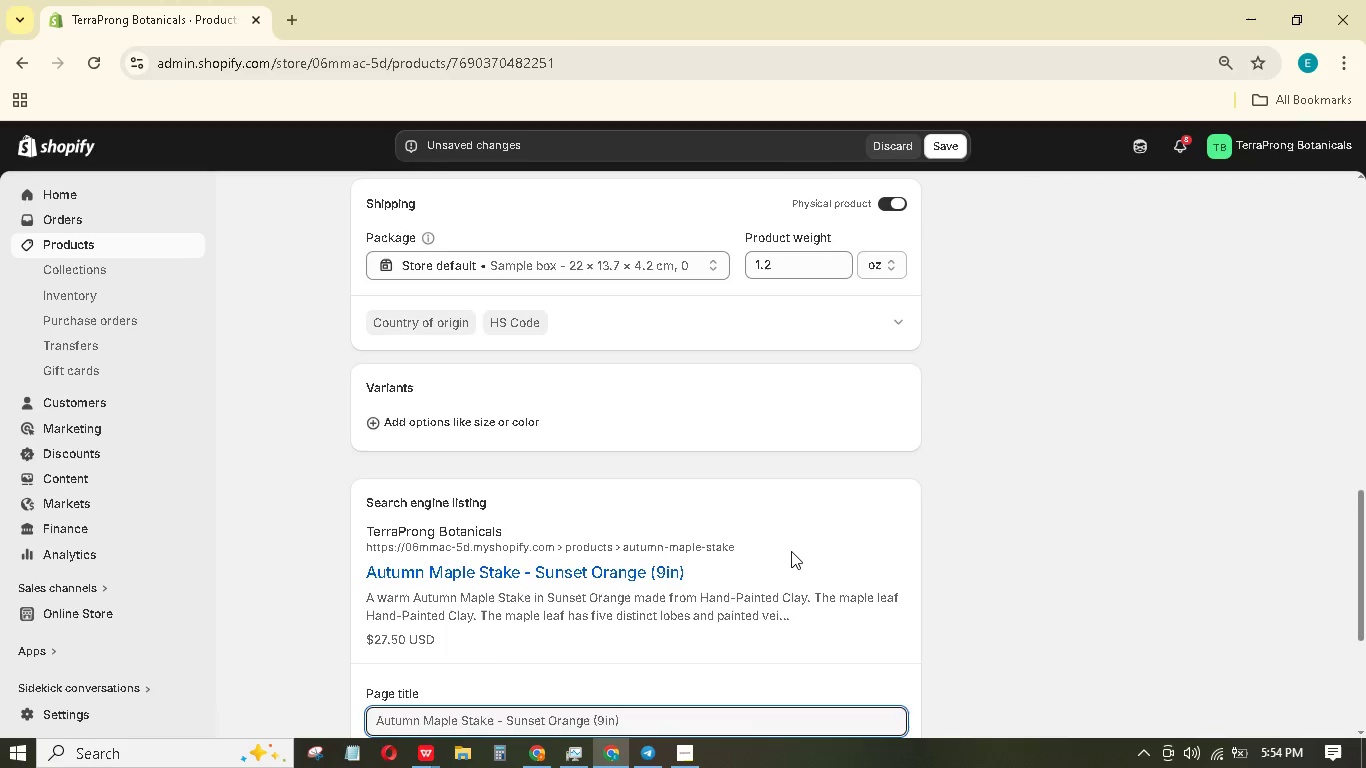 
scroll: coordinate [791, 551], scroll_direction: down, amount: 2.0
 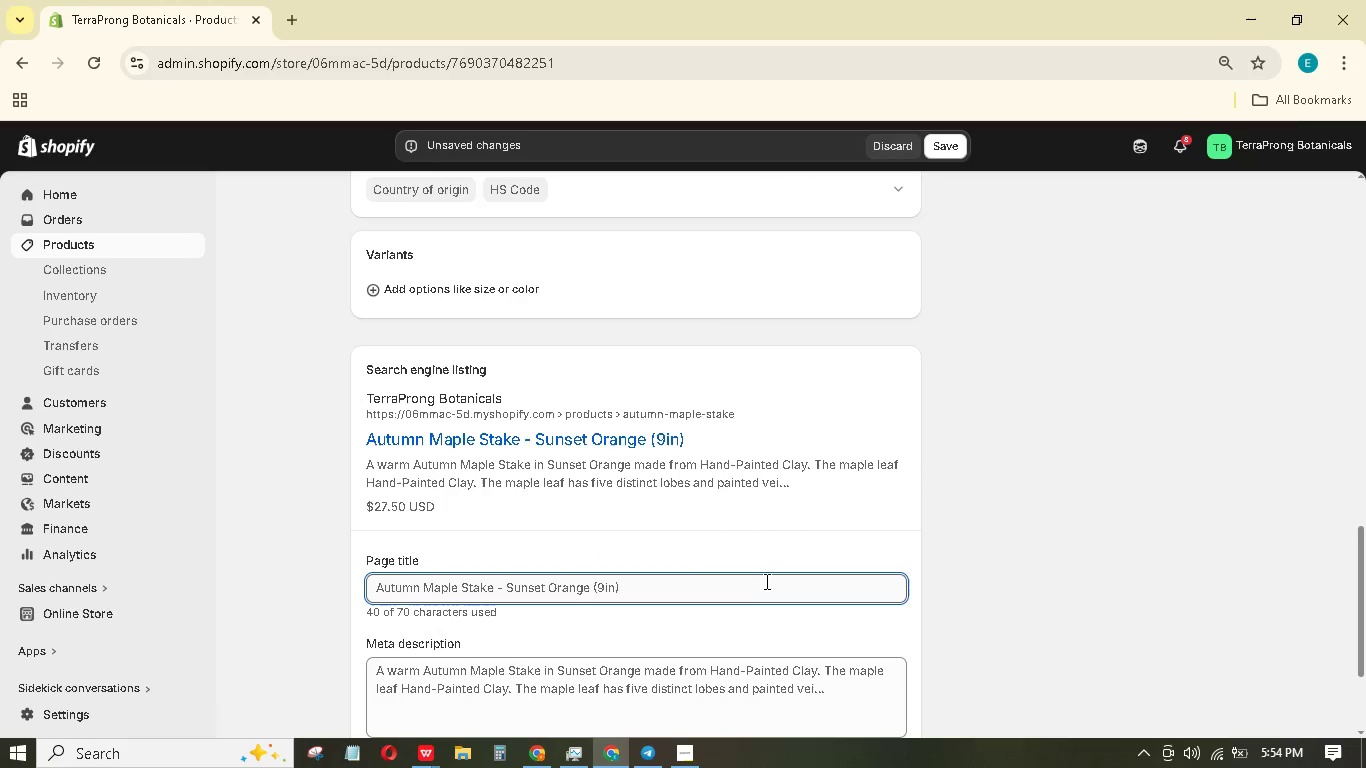 
double_click([763, 582])
 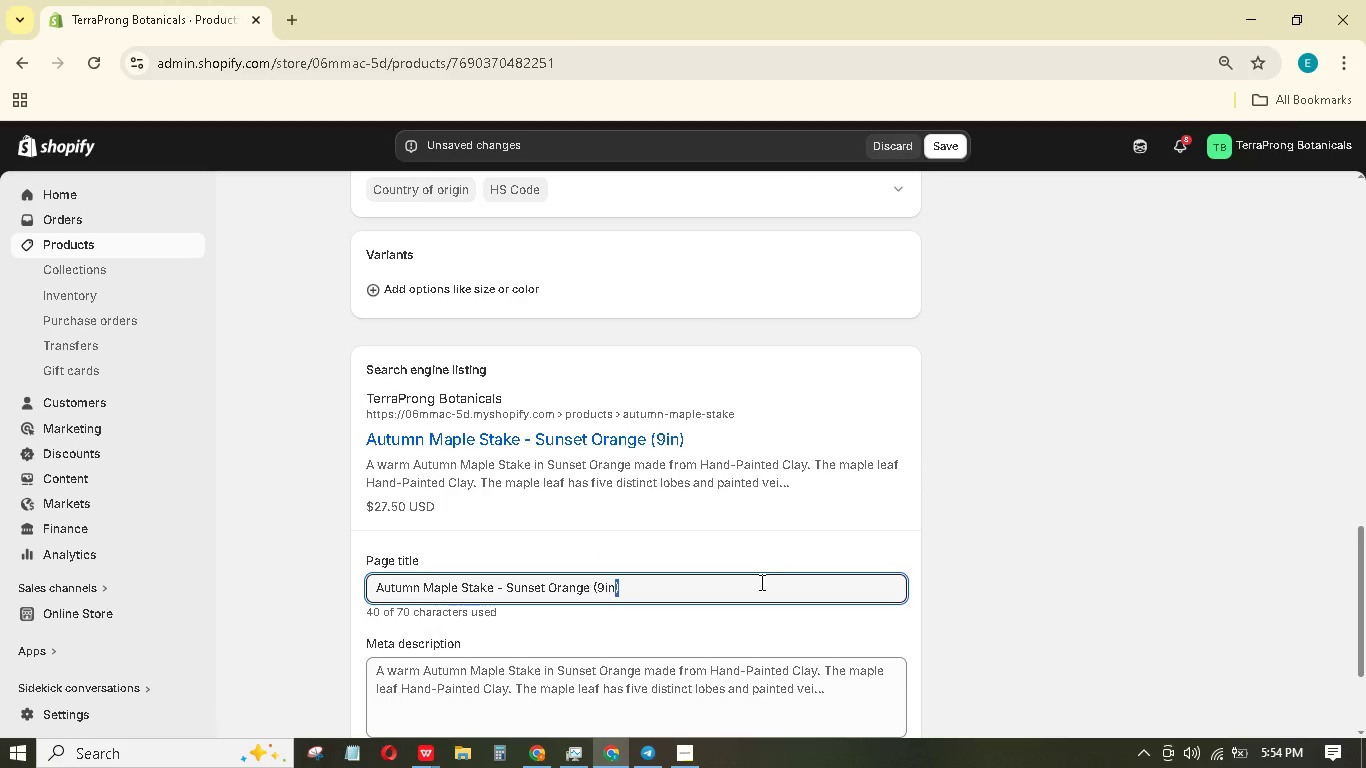 
key(Backspace)
 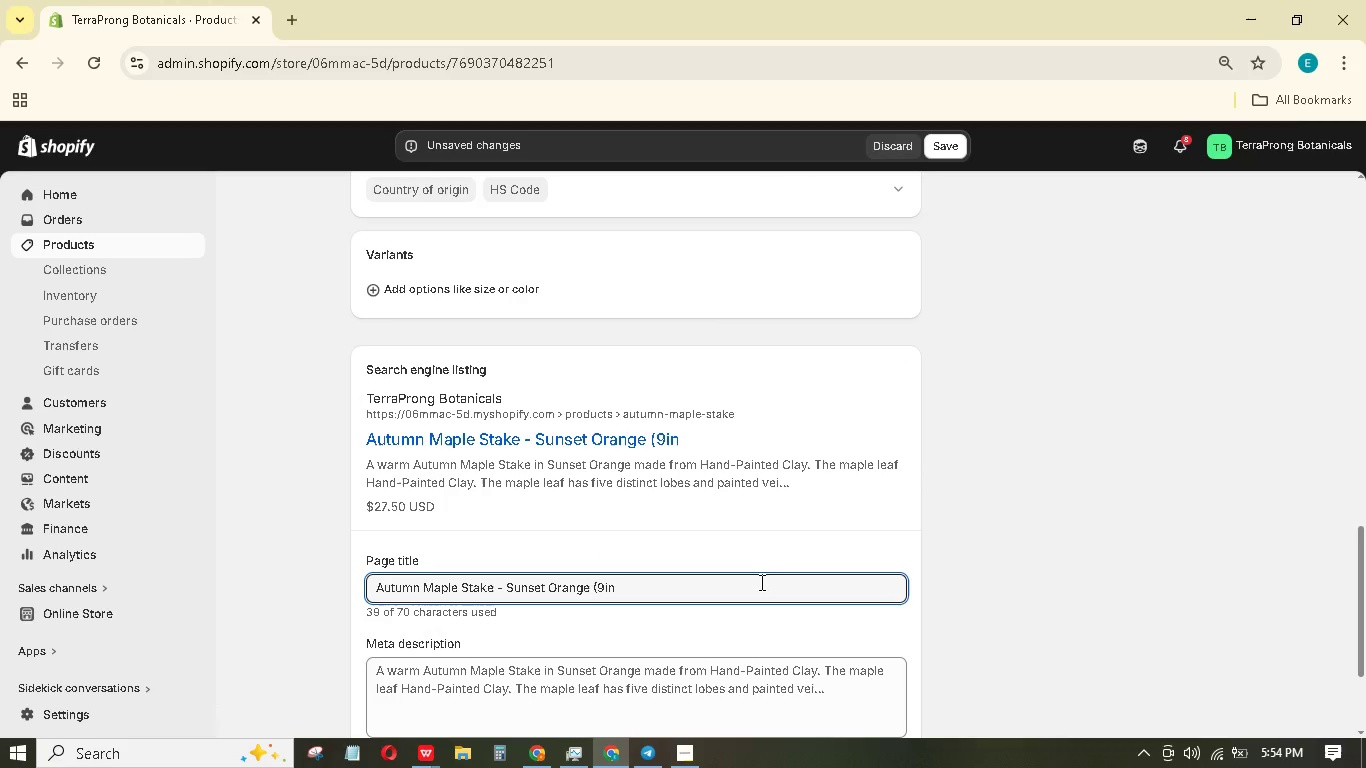 
key(Backspace)
 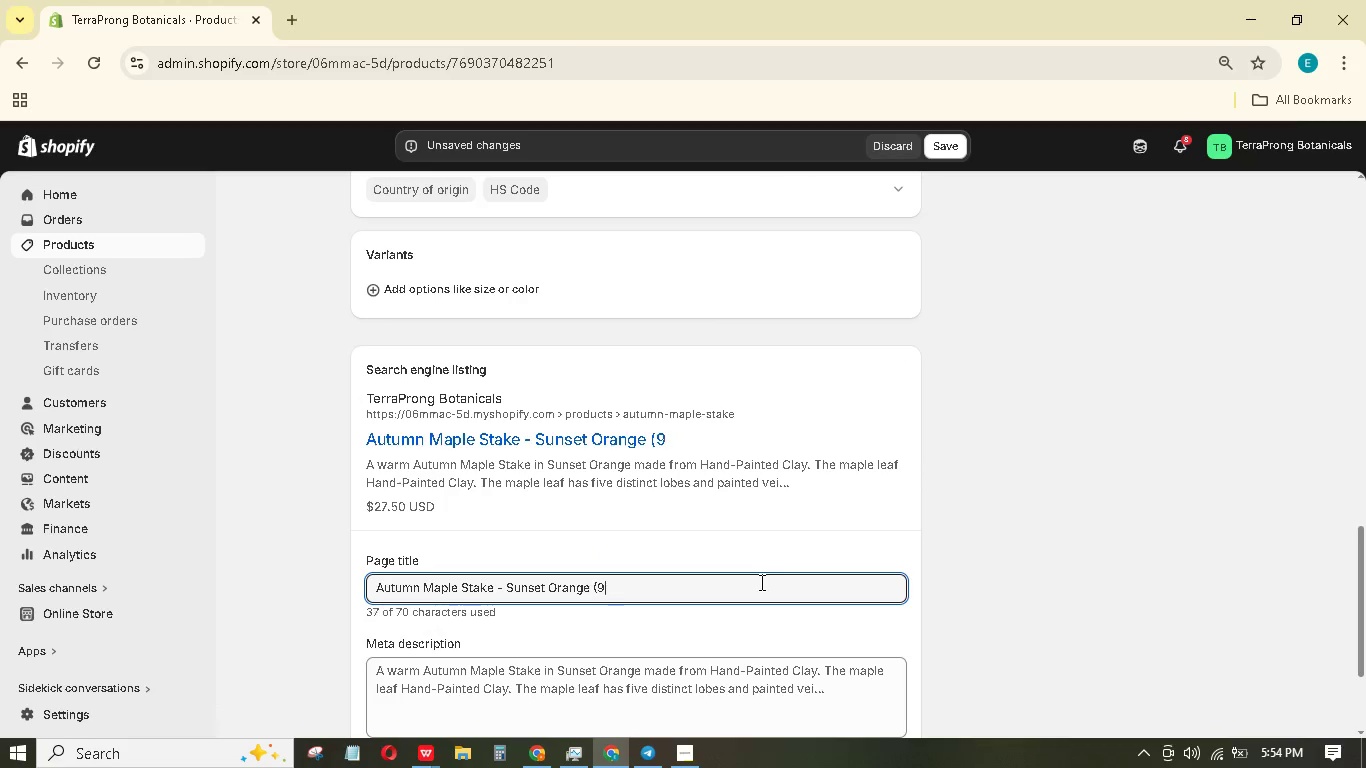 
key(Backspace)
 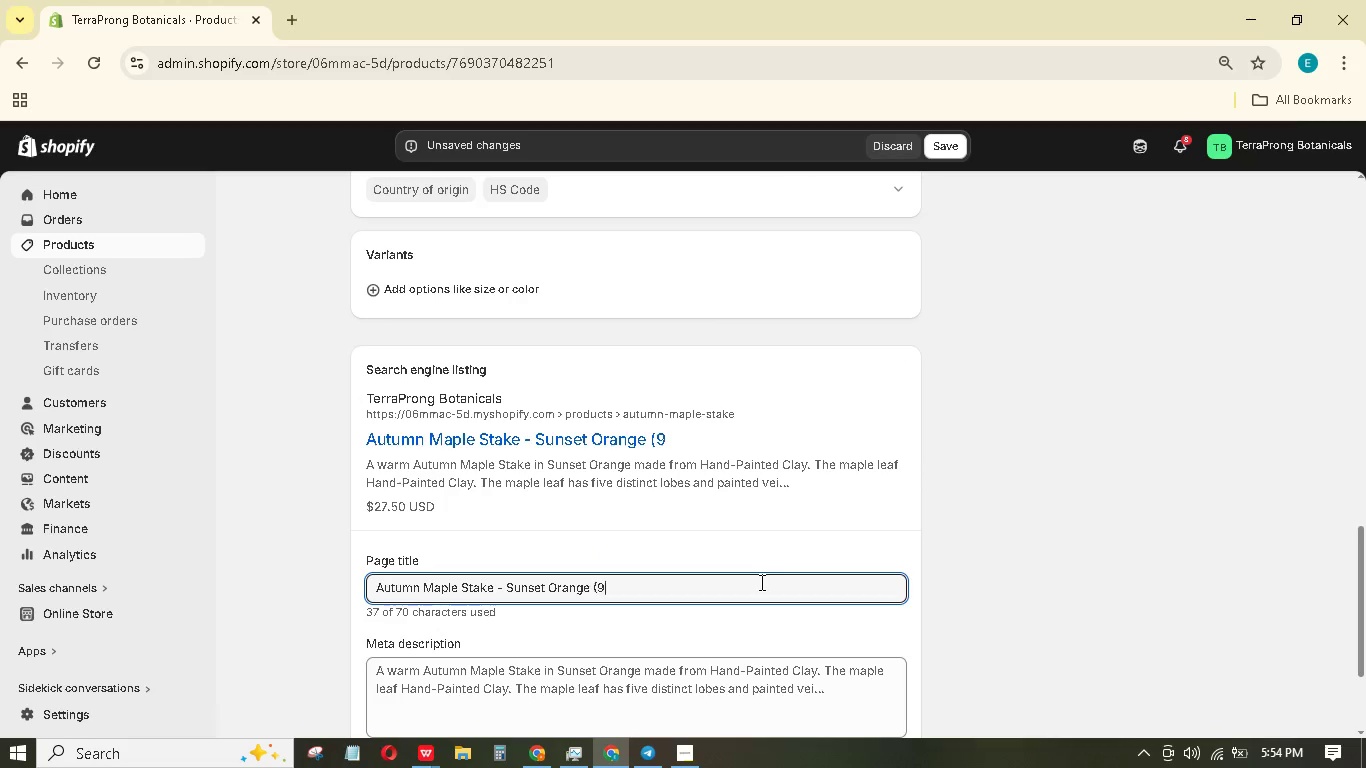 
key(Backspace)
 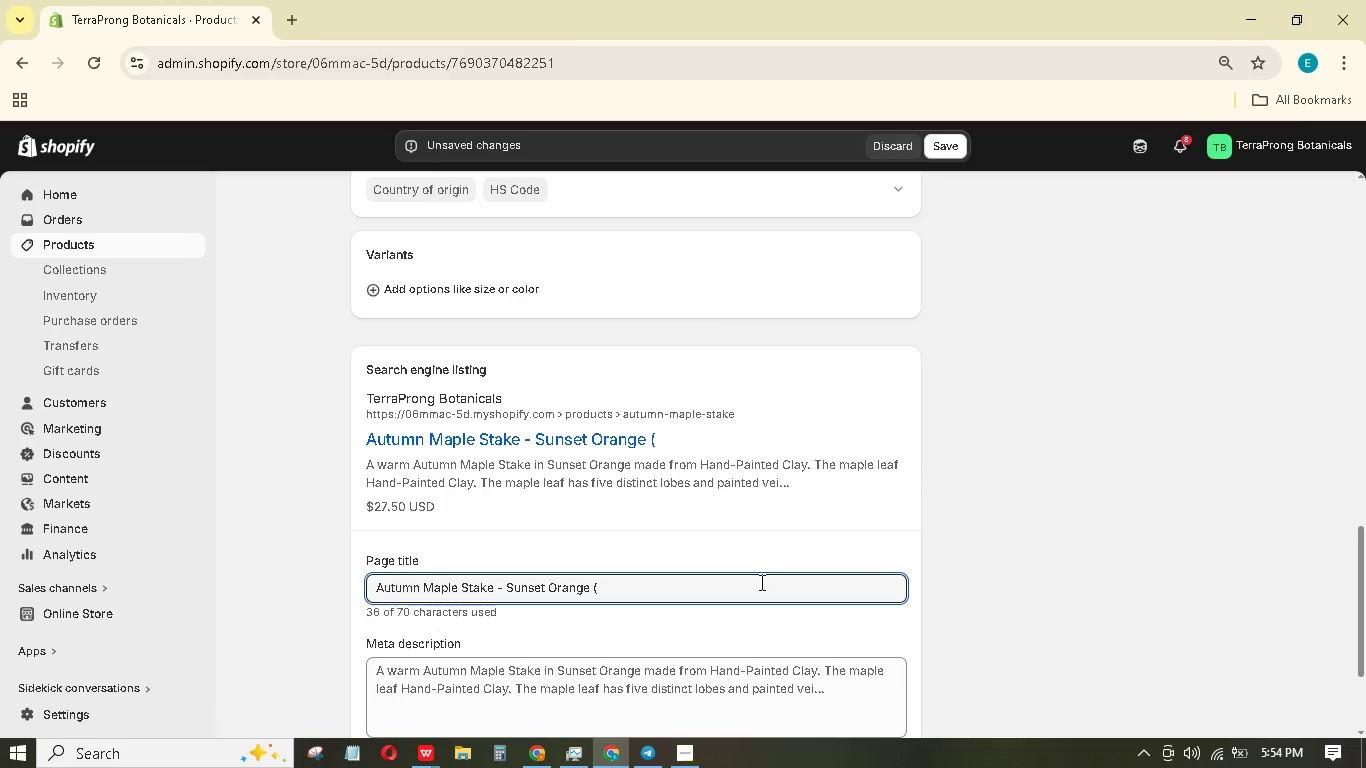 
key(Backspace)
 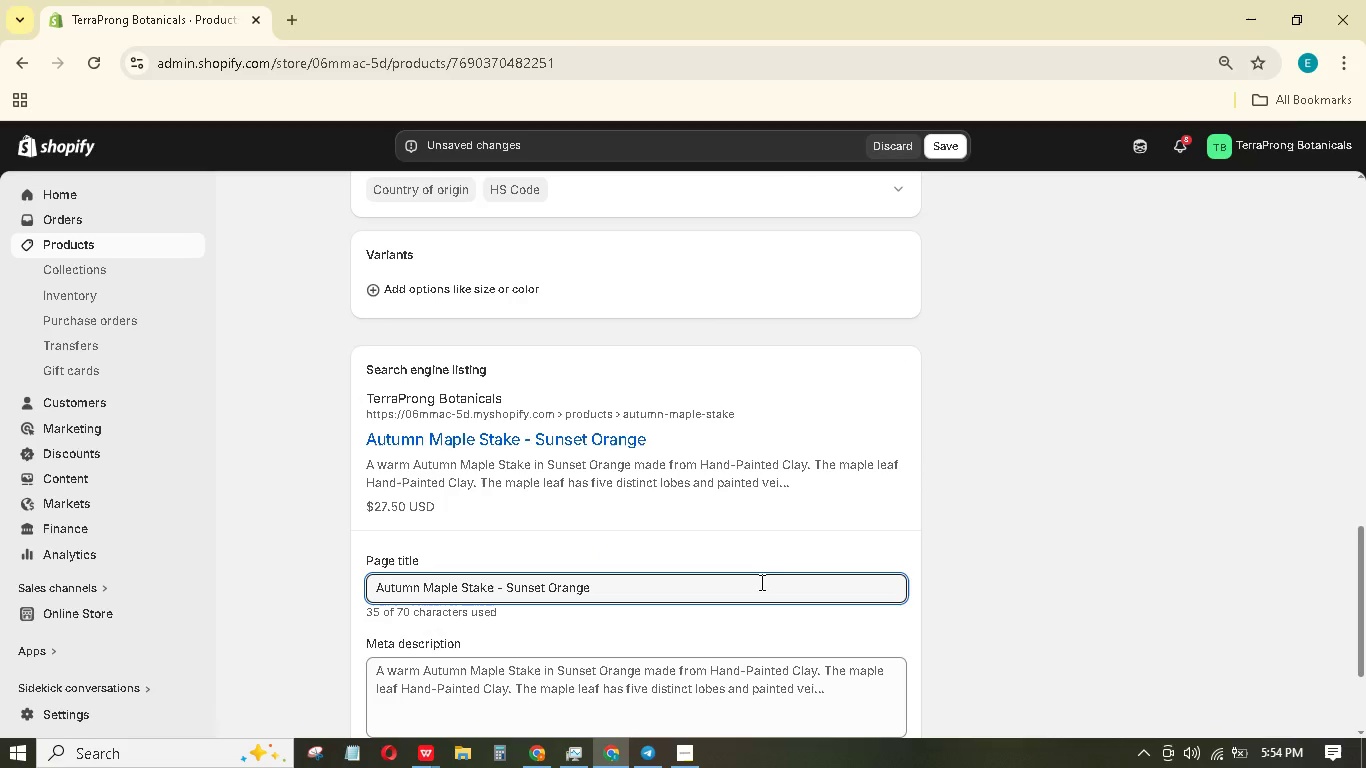 
key(Backspace)
 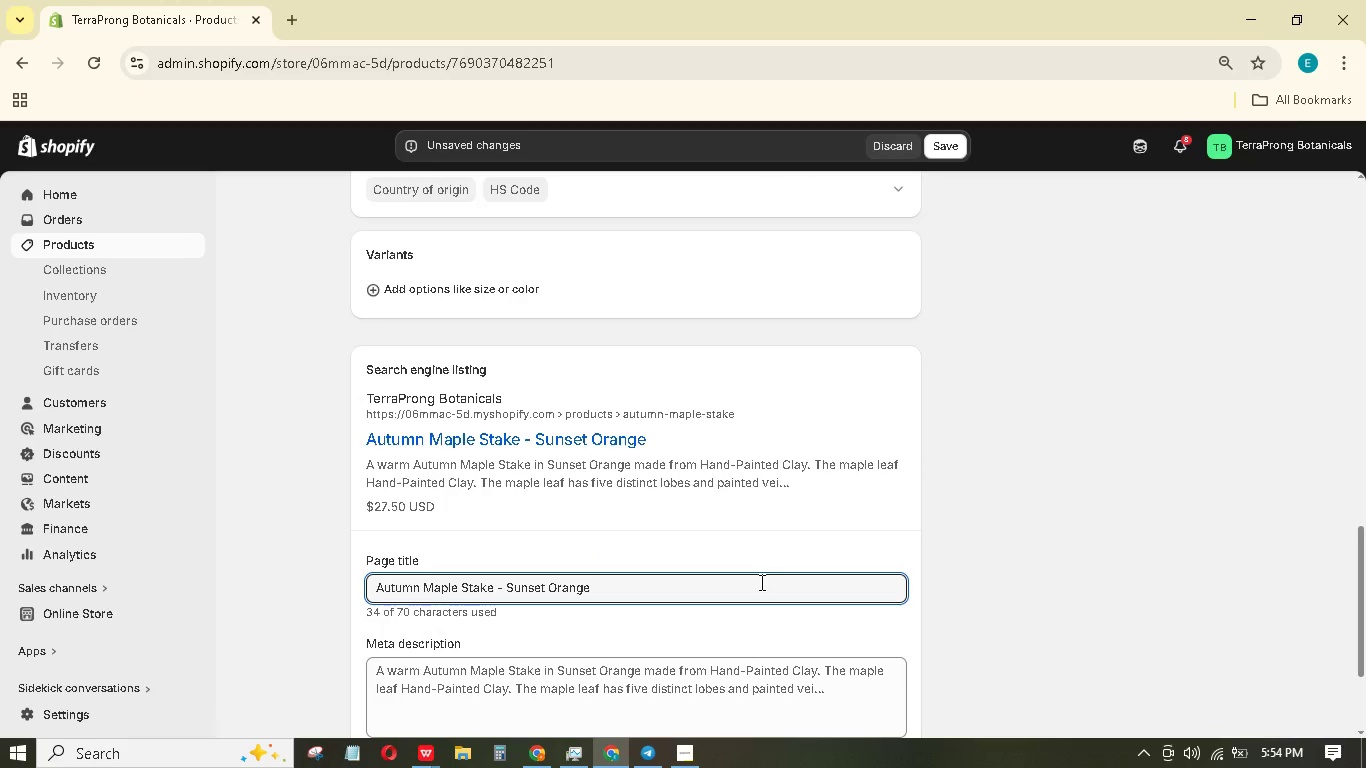 
key(Control+V)
 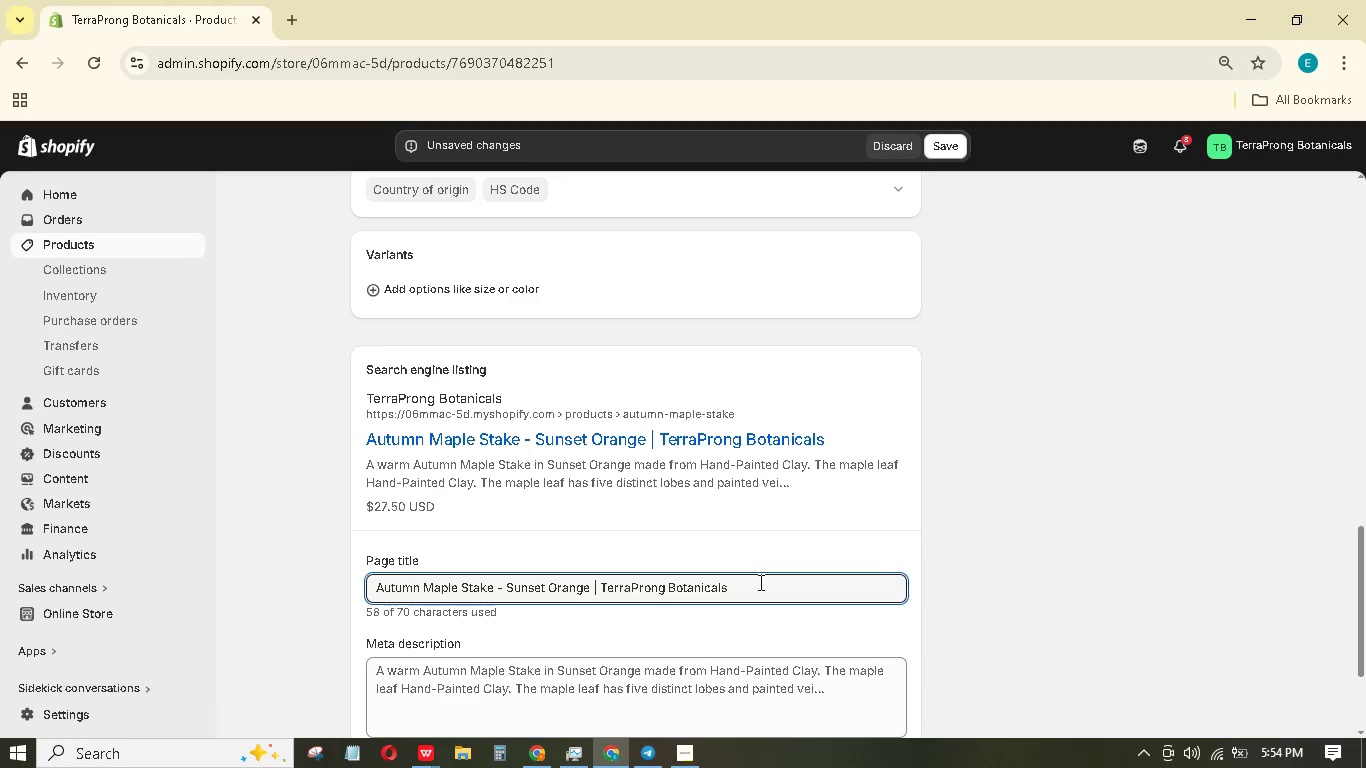 
scroll: coordinate [759, 582], scroll_direction: down, amount: 2.0
 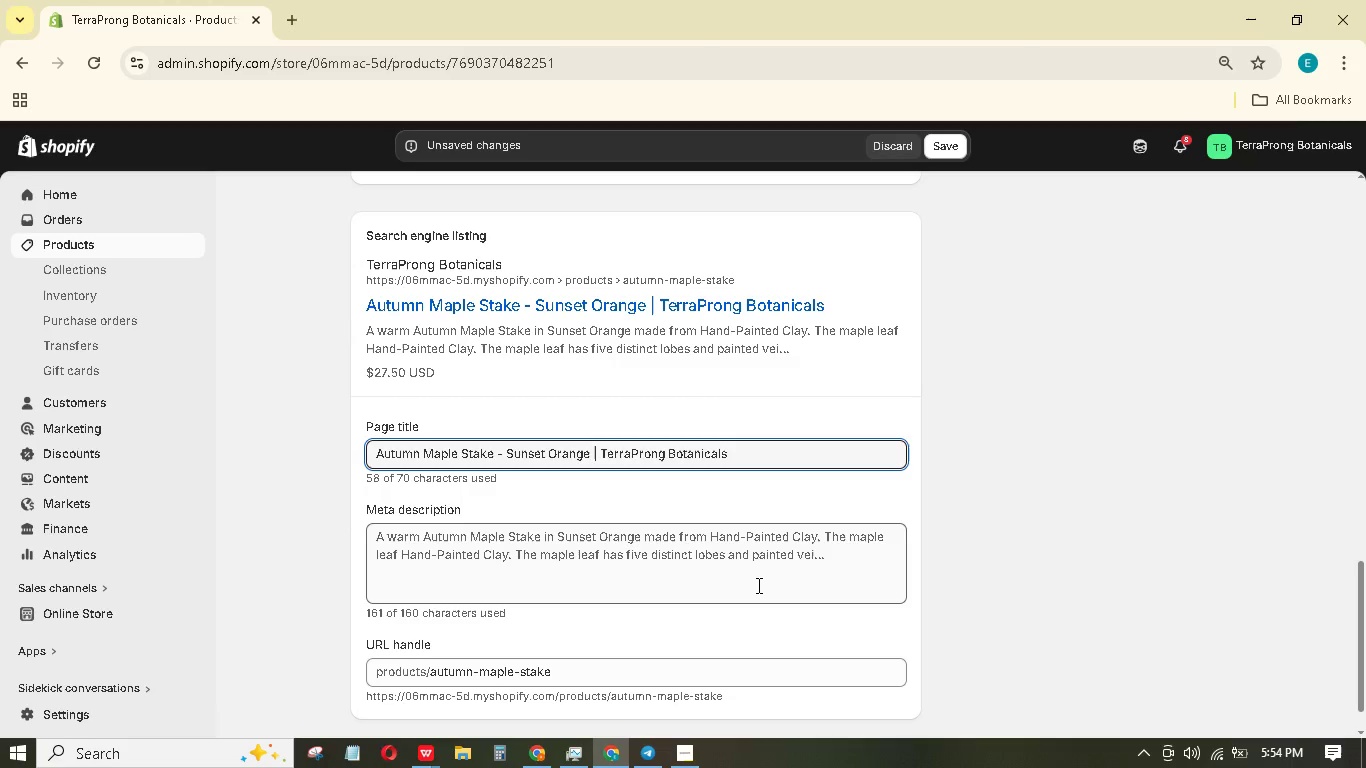 
left_click([757, 585])
 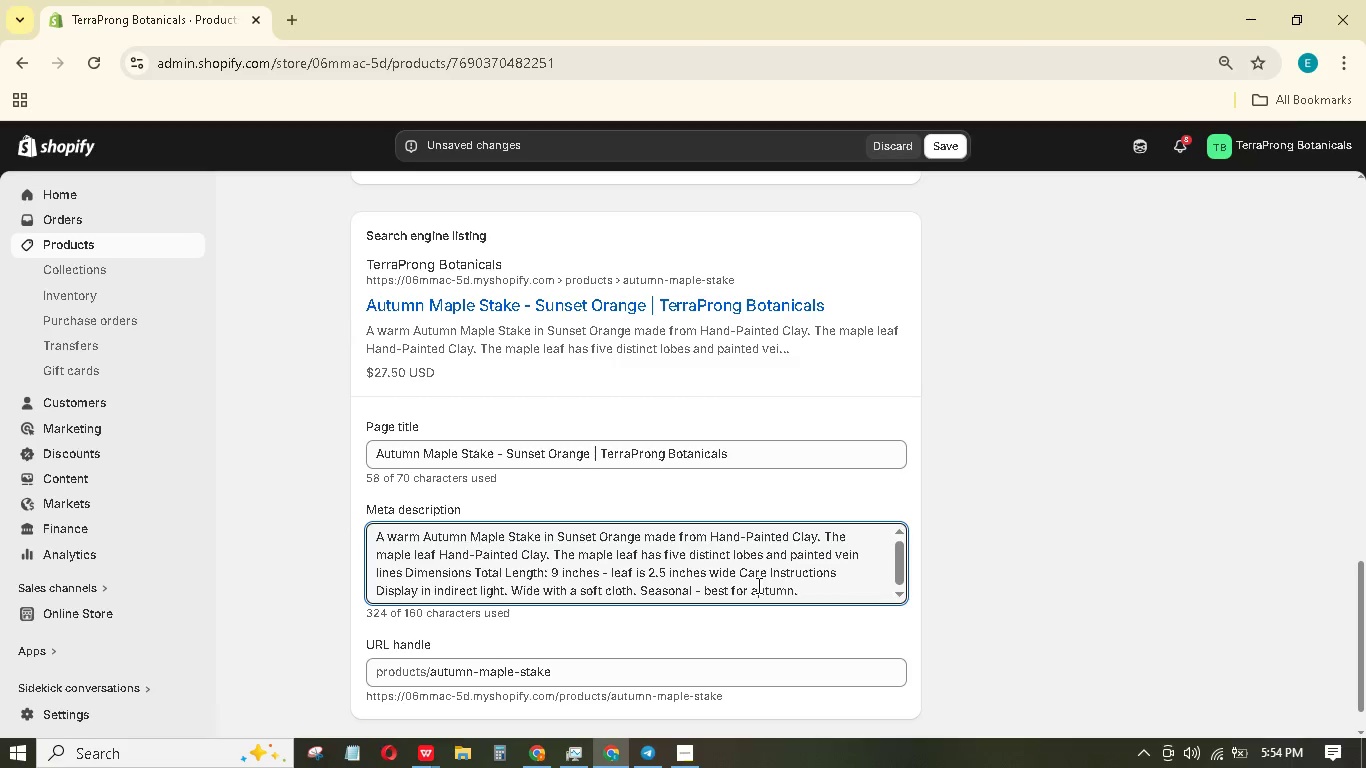 
key(Control+ControlLeft)
 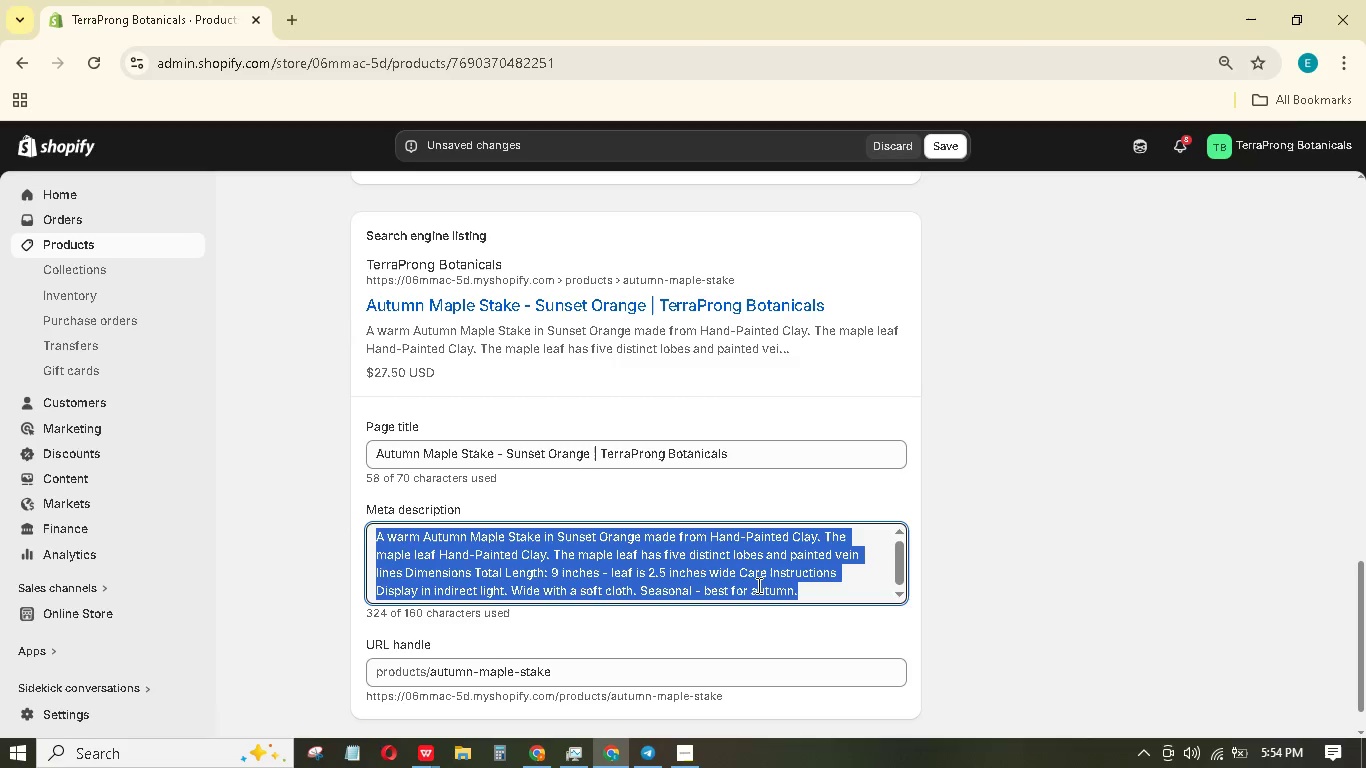 
type(a)
key(Backspace)
type(Sunset orange hand-painted maple leaf plant stake. Seasonal fall decor. Brings autumn warmth indoors - buy now.)
 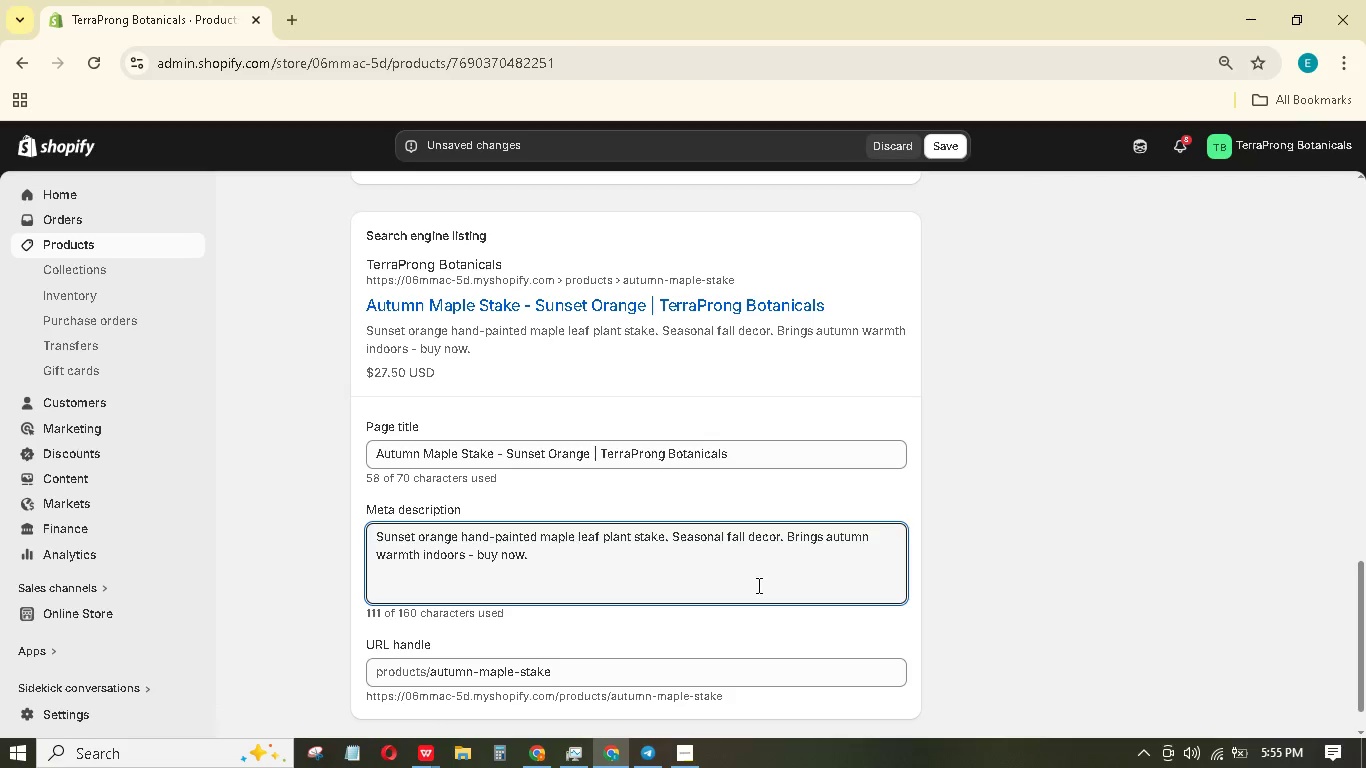 
left_click([963, 146])
 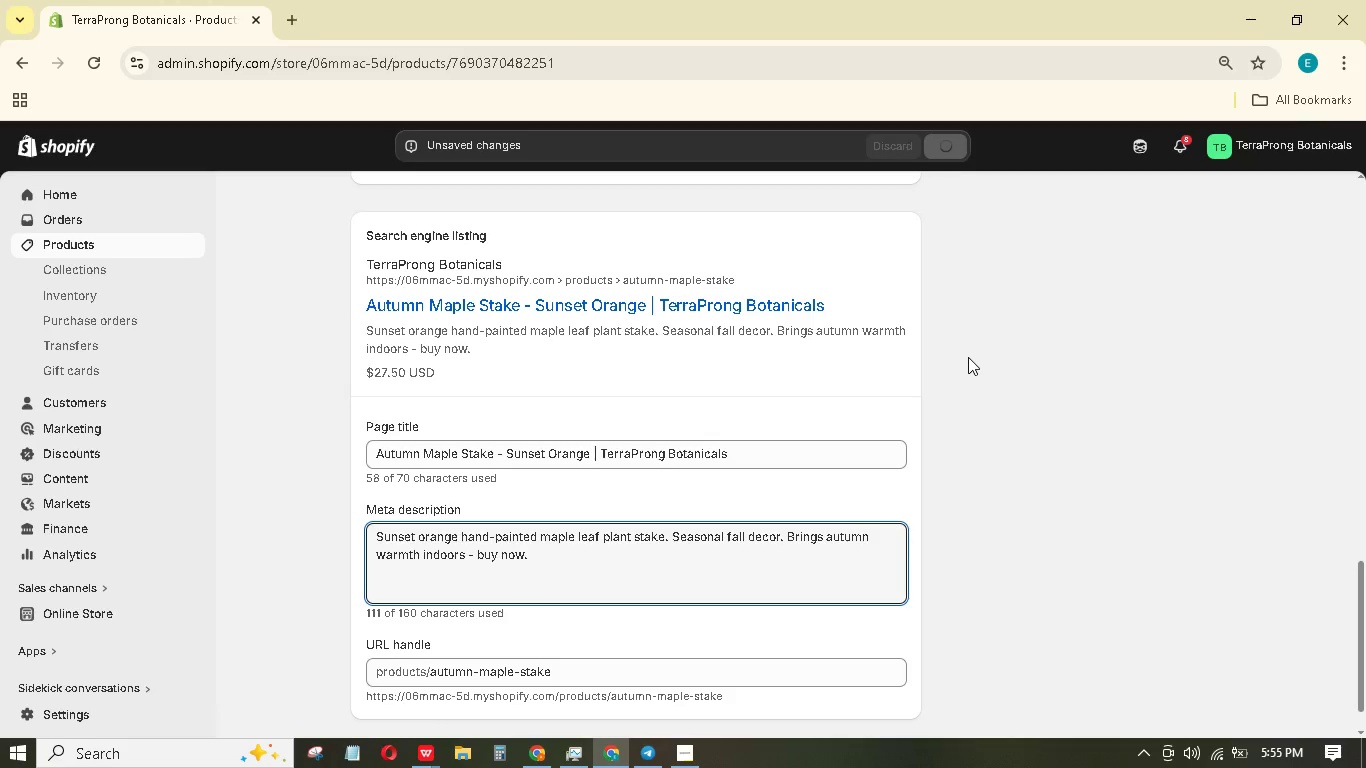 
scroll: coordinate [897, 452], scroll_direction: up, amount: 23.0
 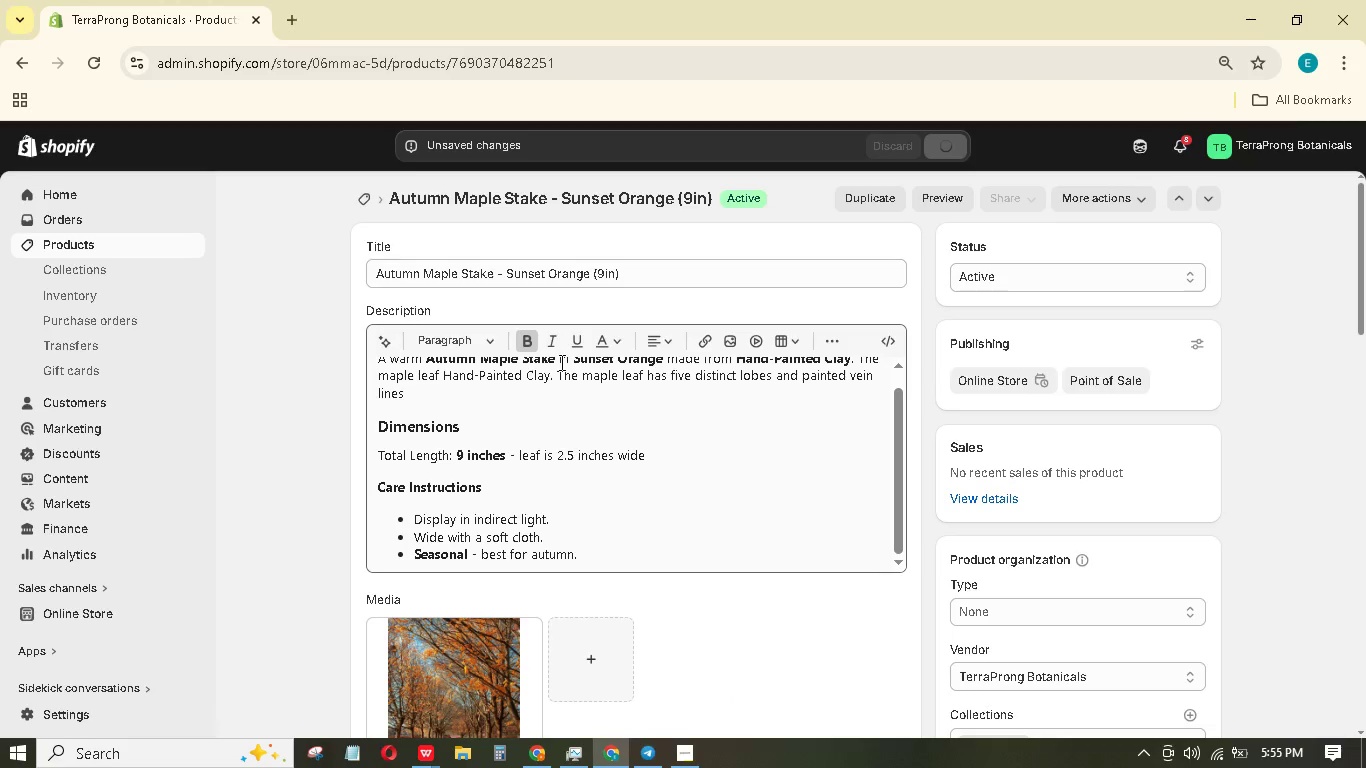 
mouse_move([532, 350])
 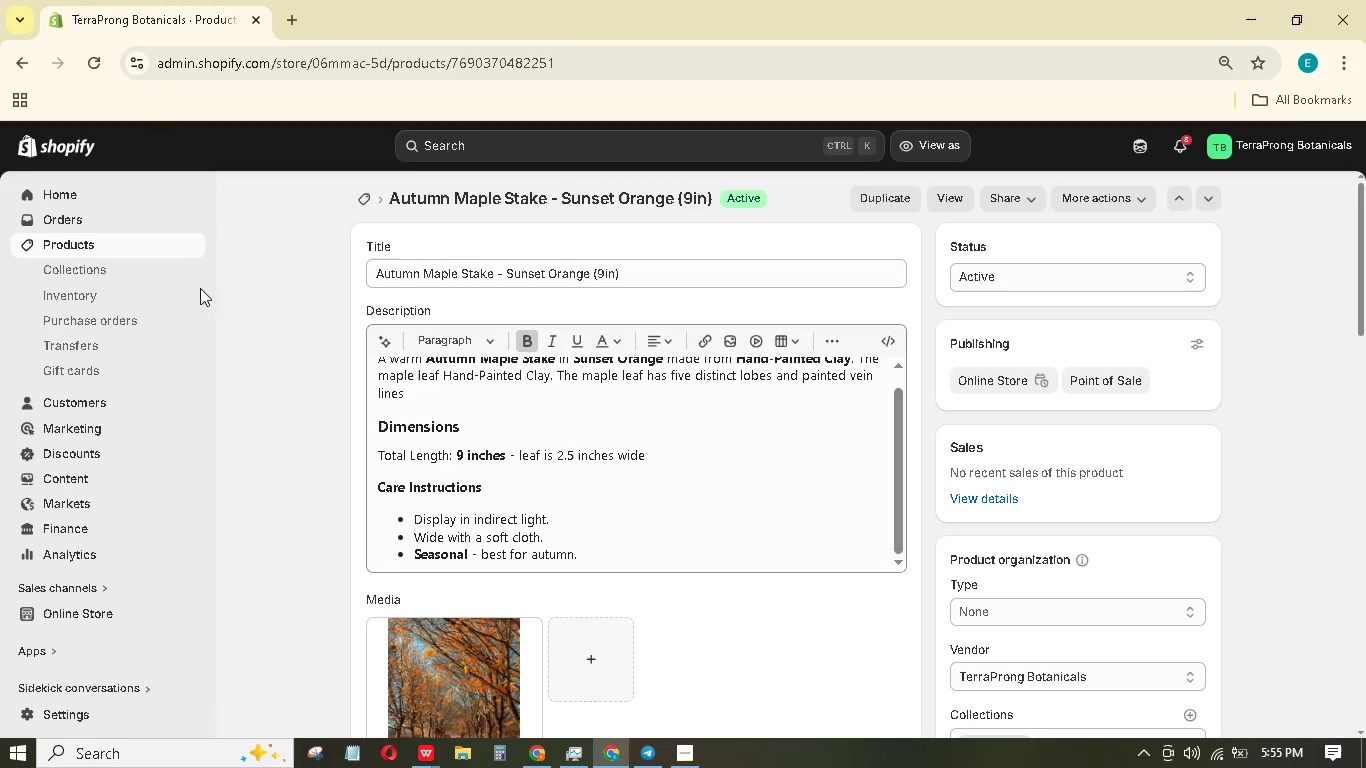 
left_click([145, 248])
 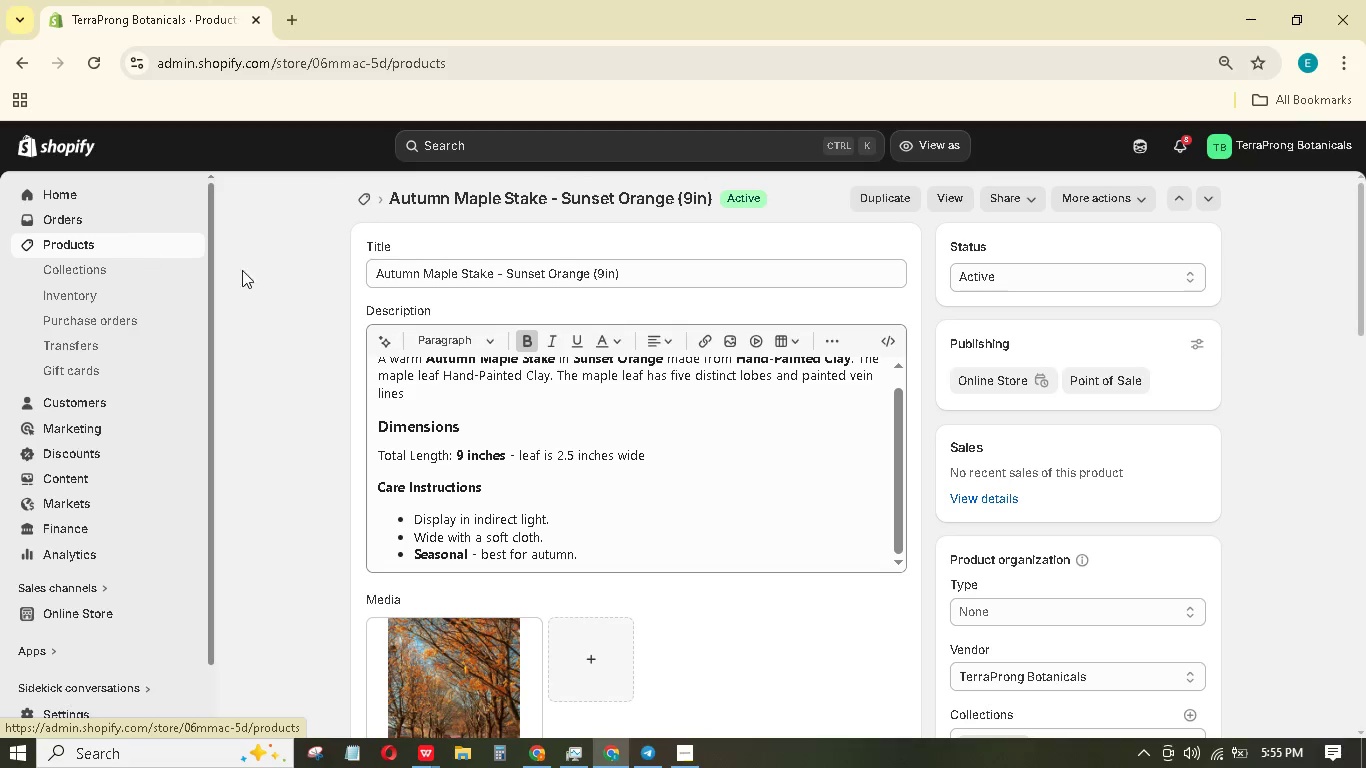 
mouse_move([343, 272])
 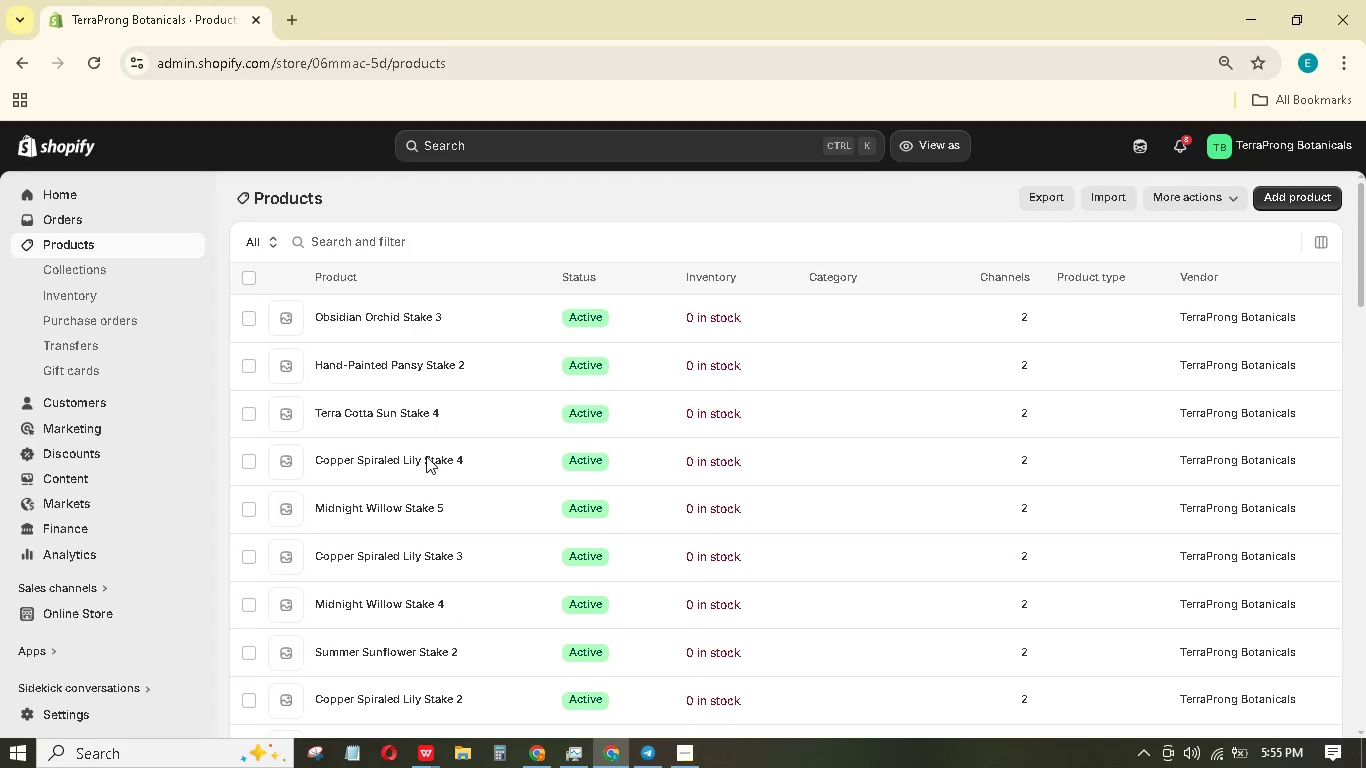 
scroll: coordinate [426, 457], scroll_direction: down, amount: 44.0
 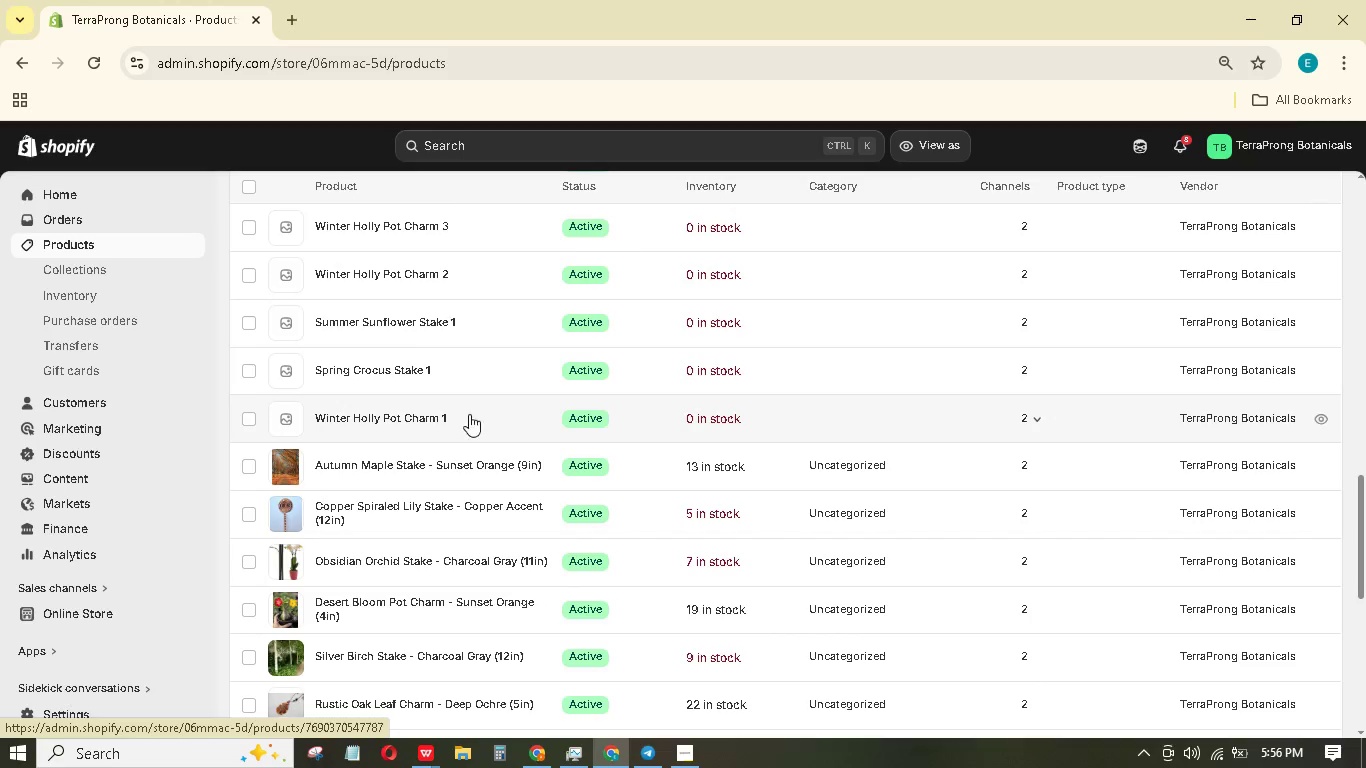 
left_click([478, 415])
 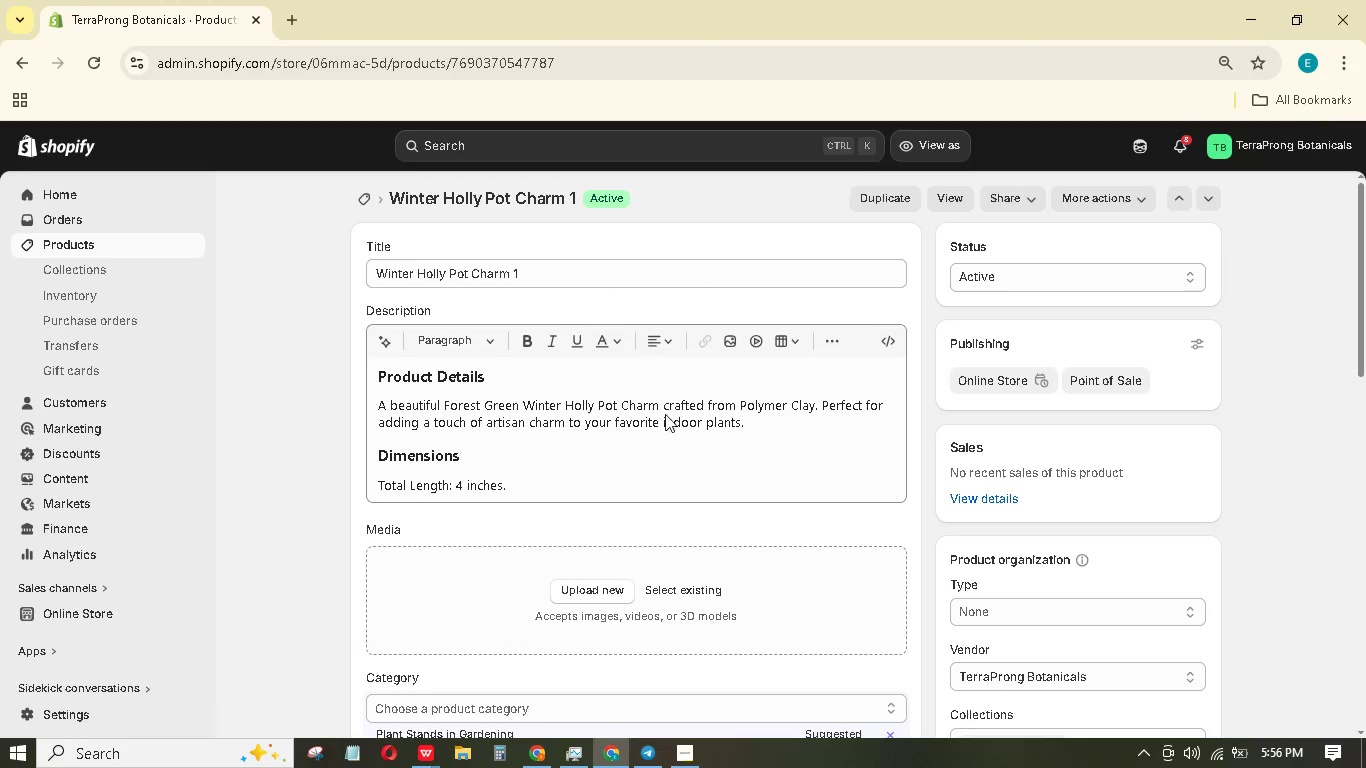 
wait(6.61)
 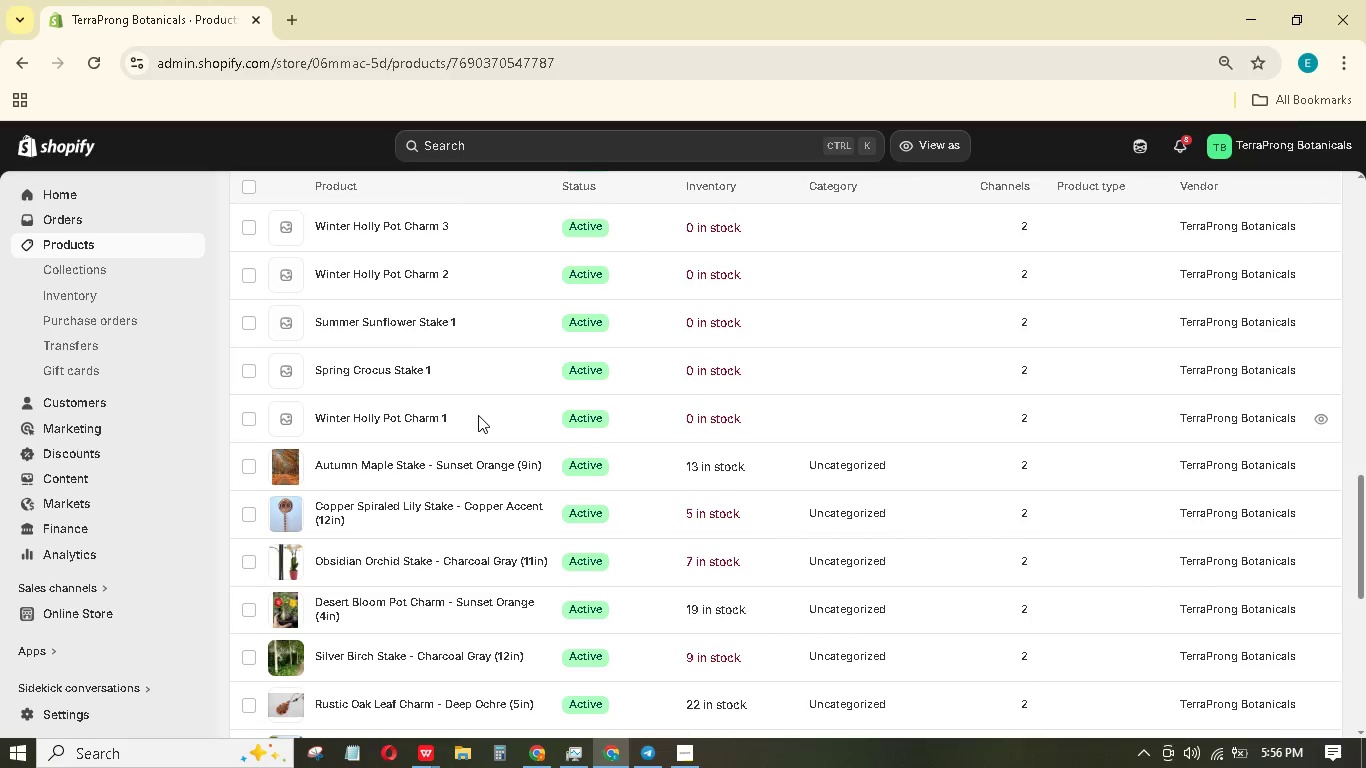 
left_click([599, 269])
 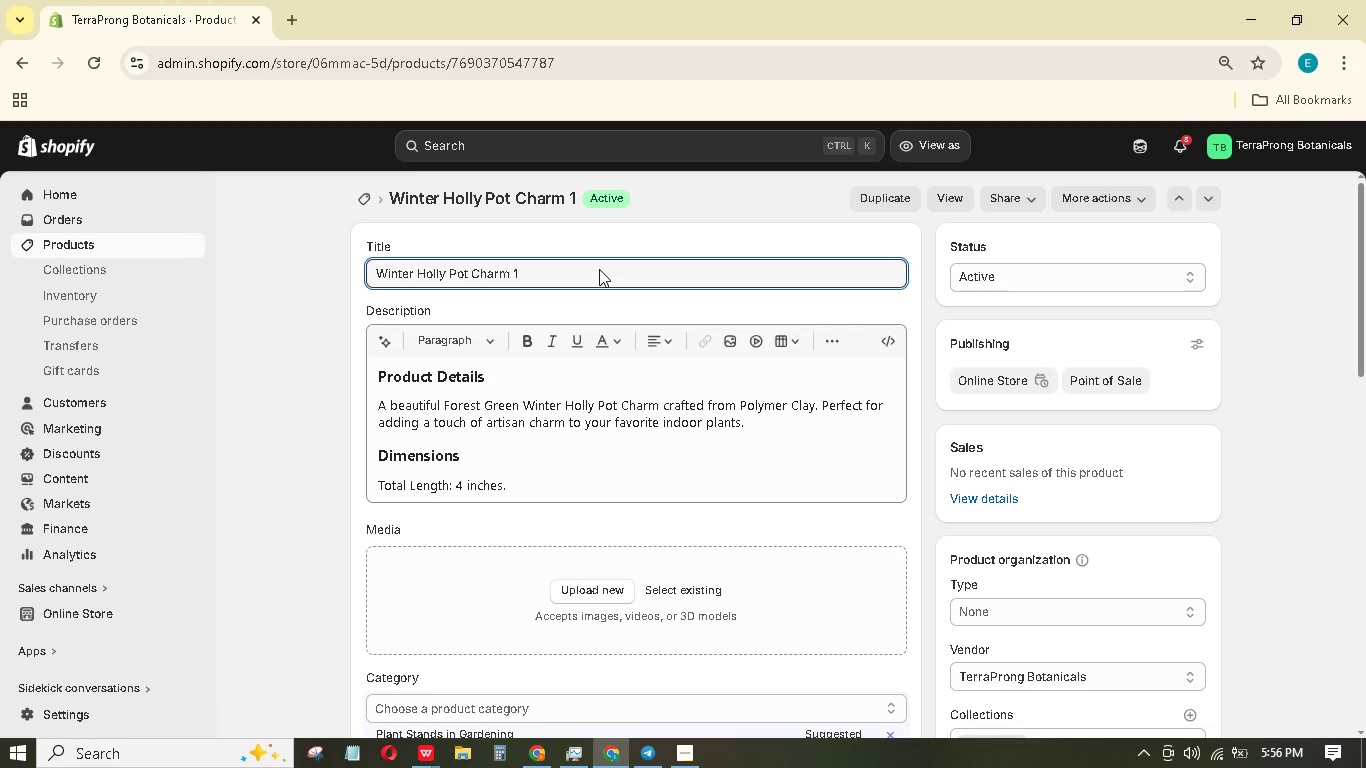 
key(Backspace)
type(- Forest Green ($in))
 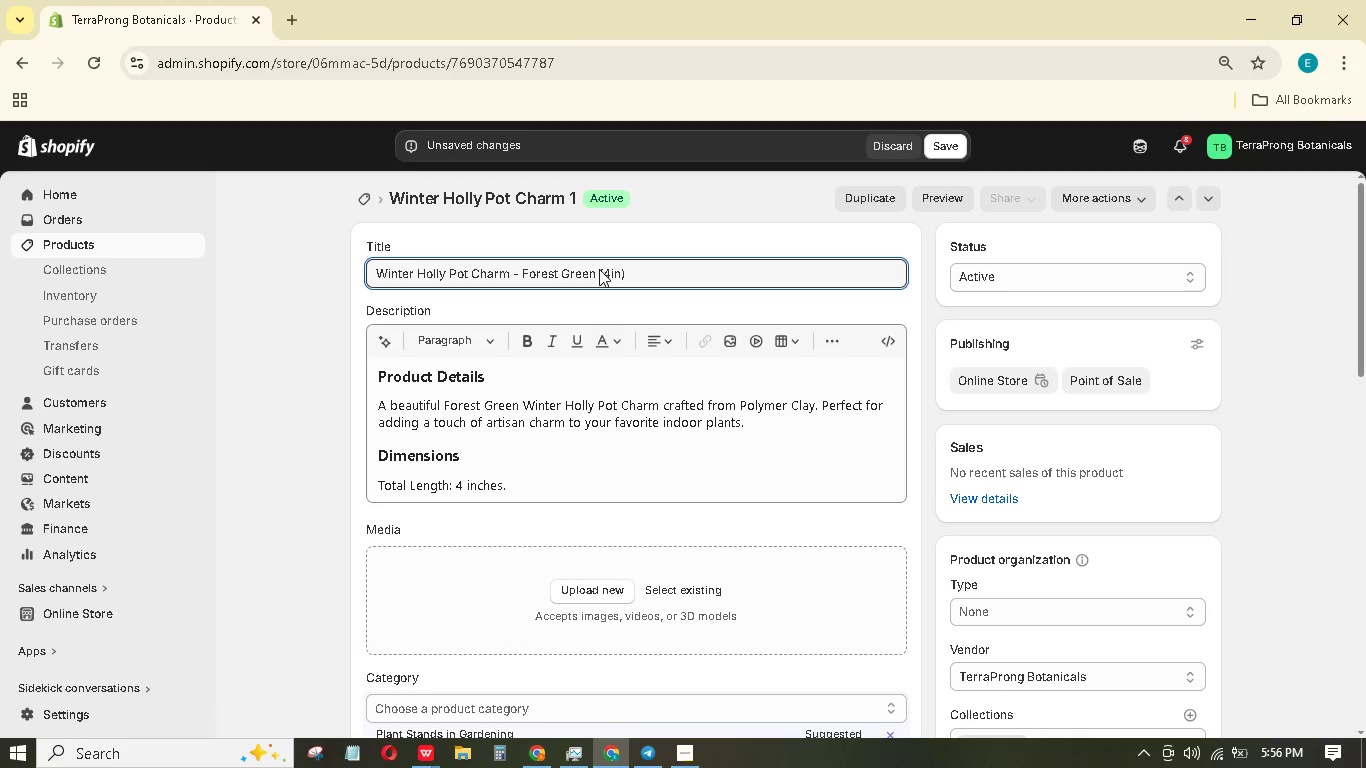 
left_click([750, 431])
 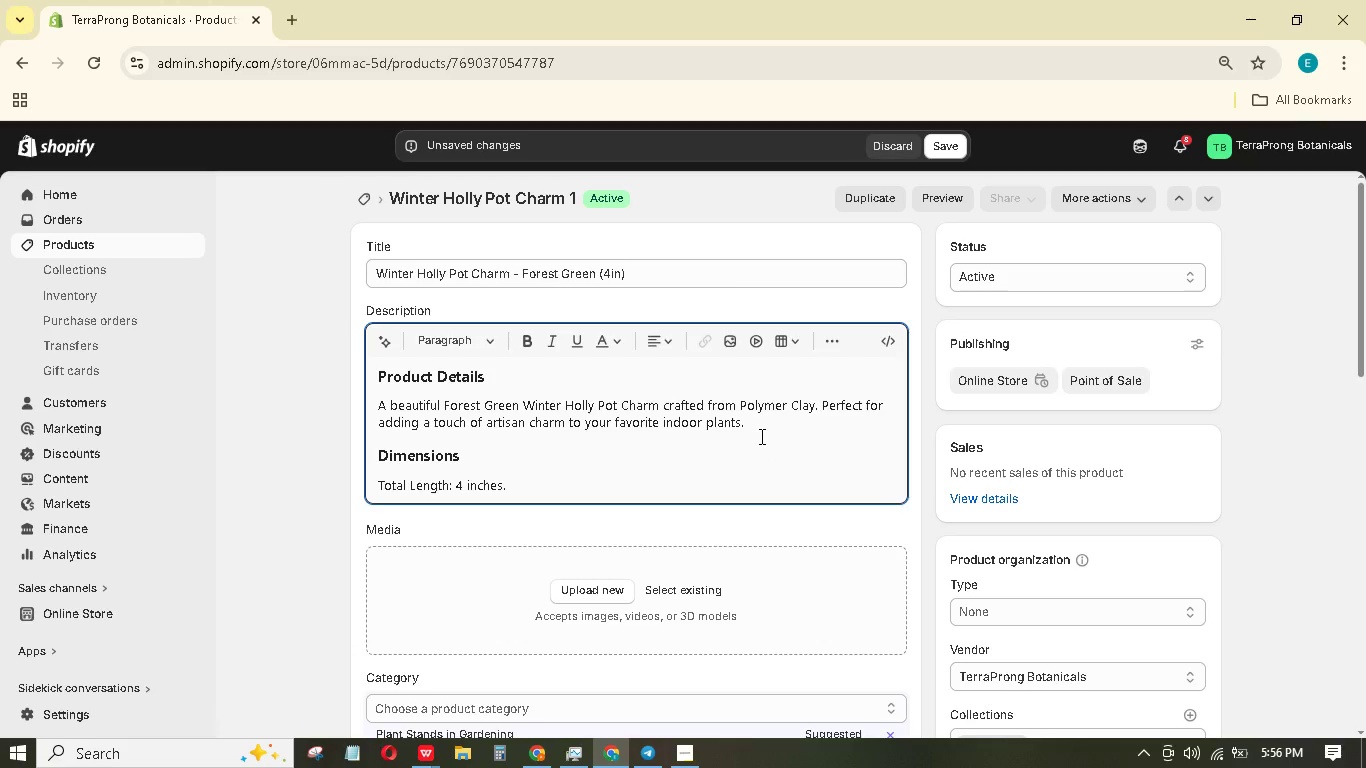 
key(Shift+ArrowUp)
 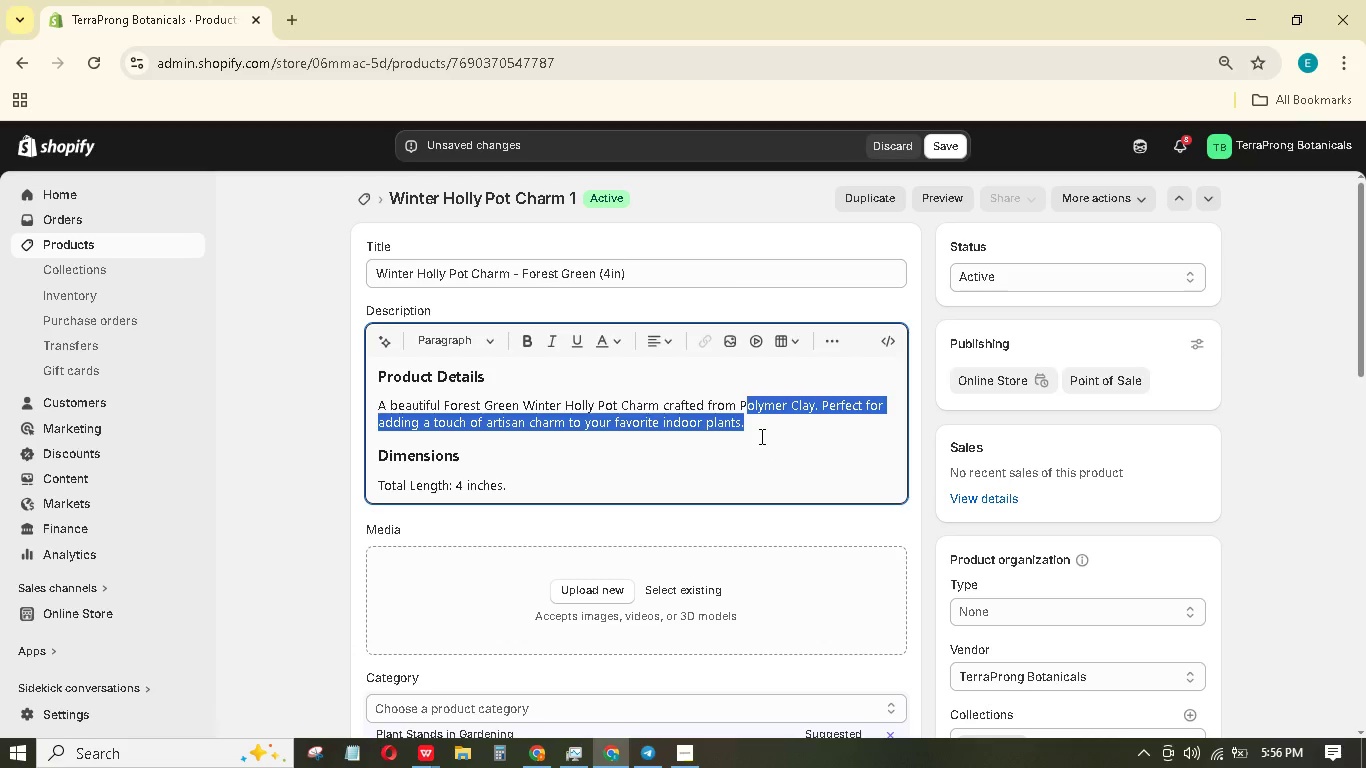 
key(Shift+ArrowUp)
 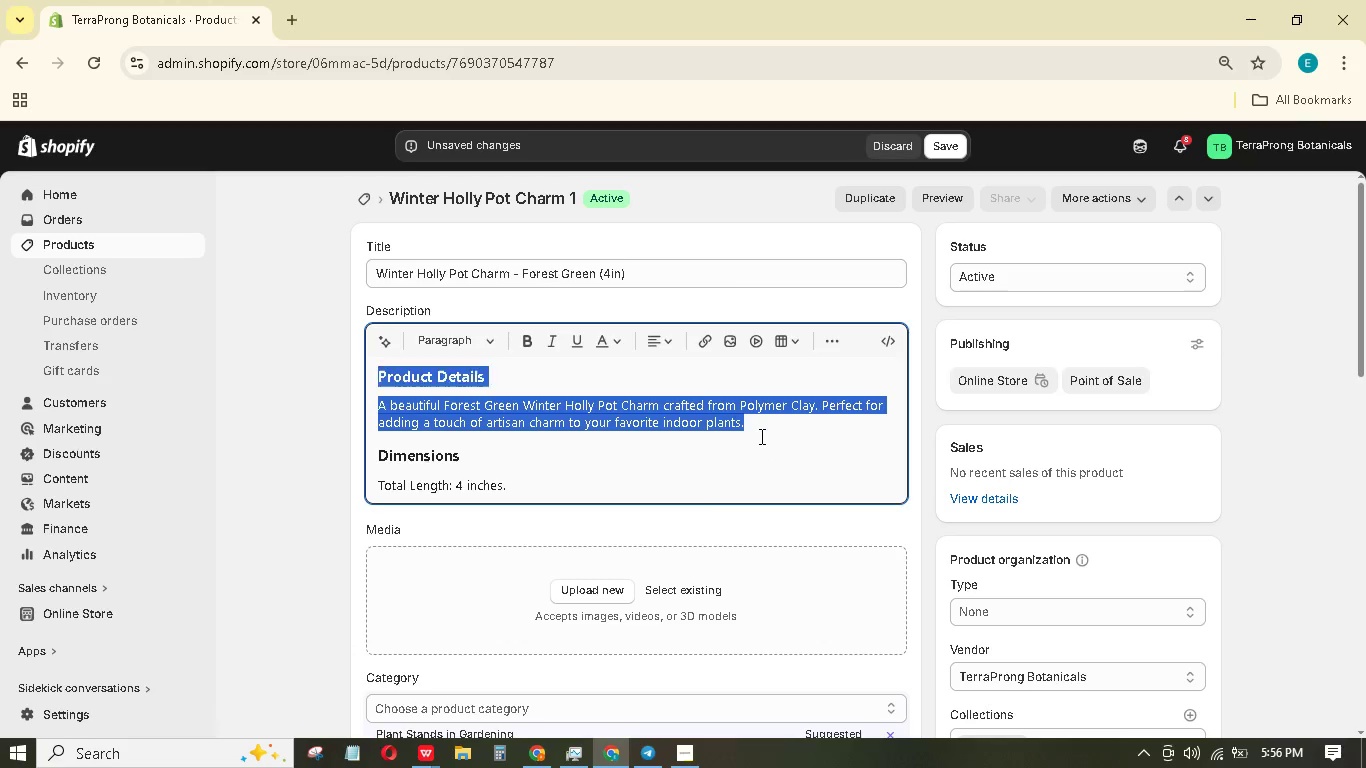 
key(Shift+ArrowUp)
 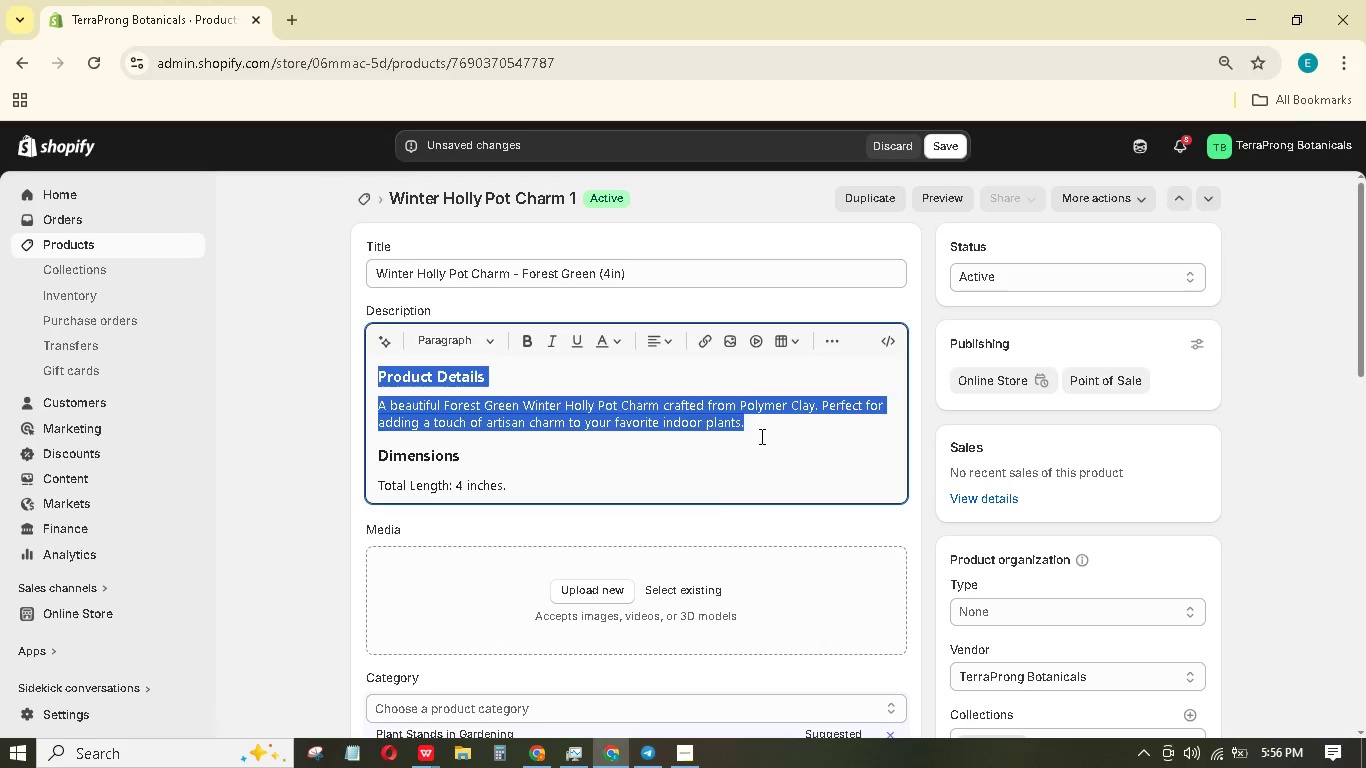 
key(Backspace)
 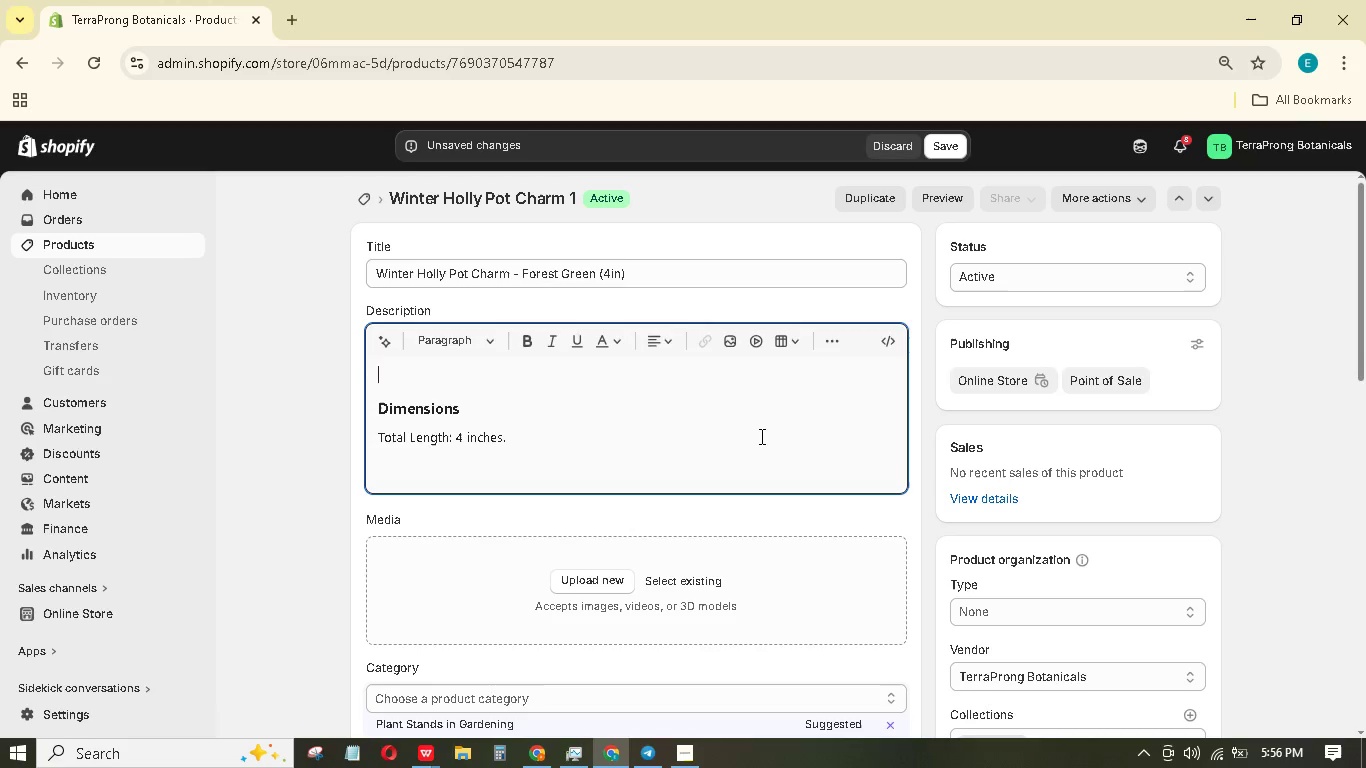 
wait(10.22)
 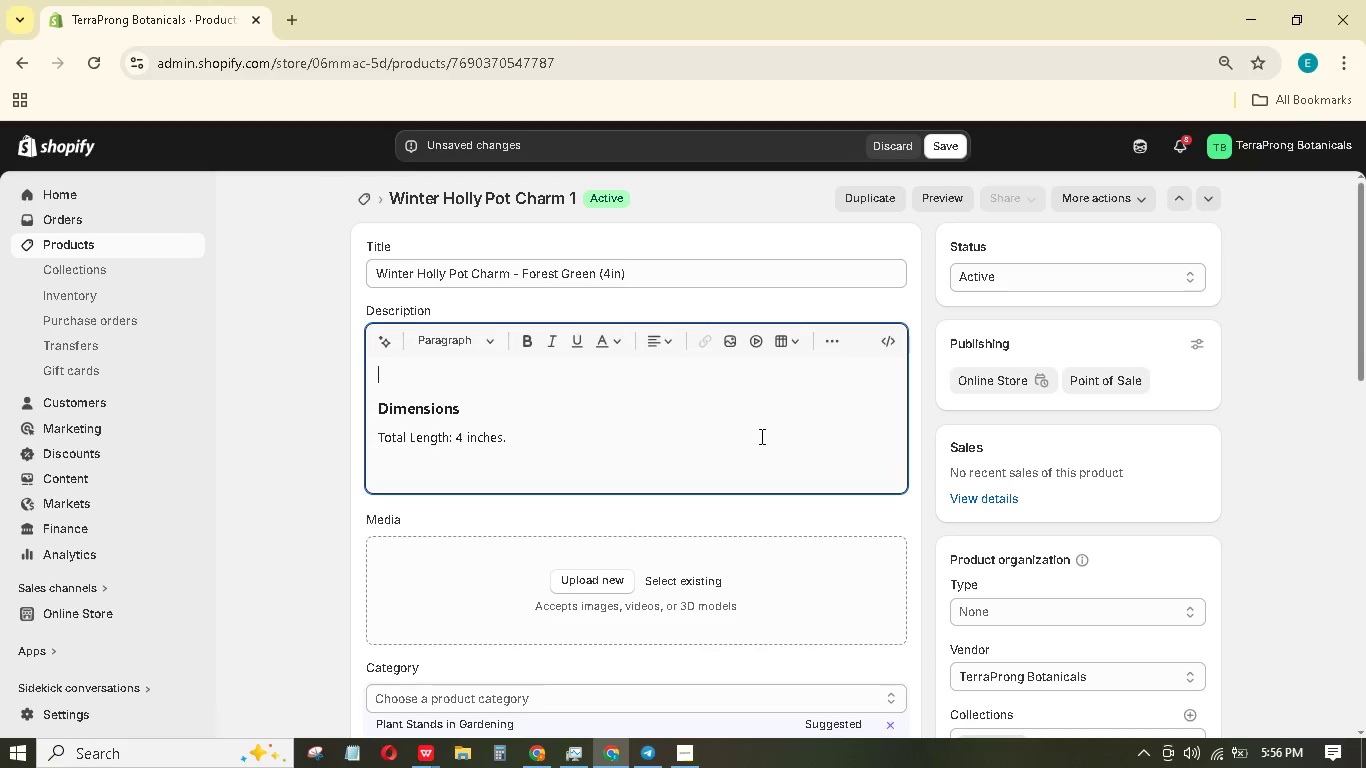 
type(A festive Winter HOLLY Pot Charm in Fosre)
key(Backspace)
key(Backspace)
key(Backspace)
type(rest Green made from Polymer Clay. Includes threee)
 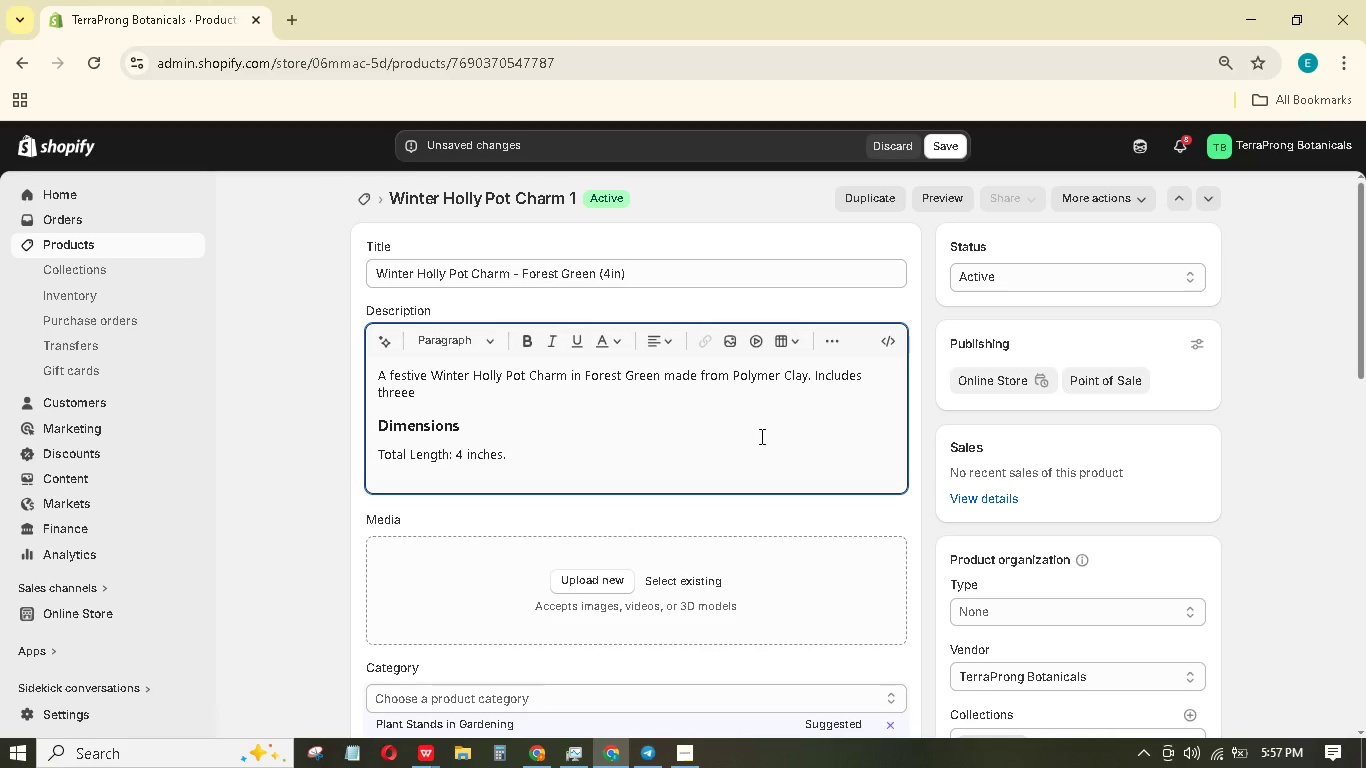 
wait(52.48)
 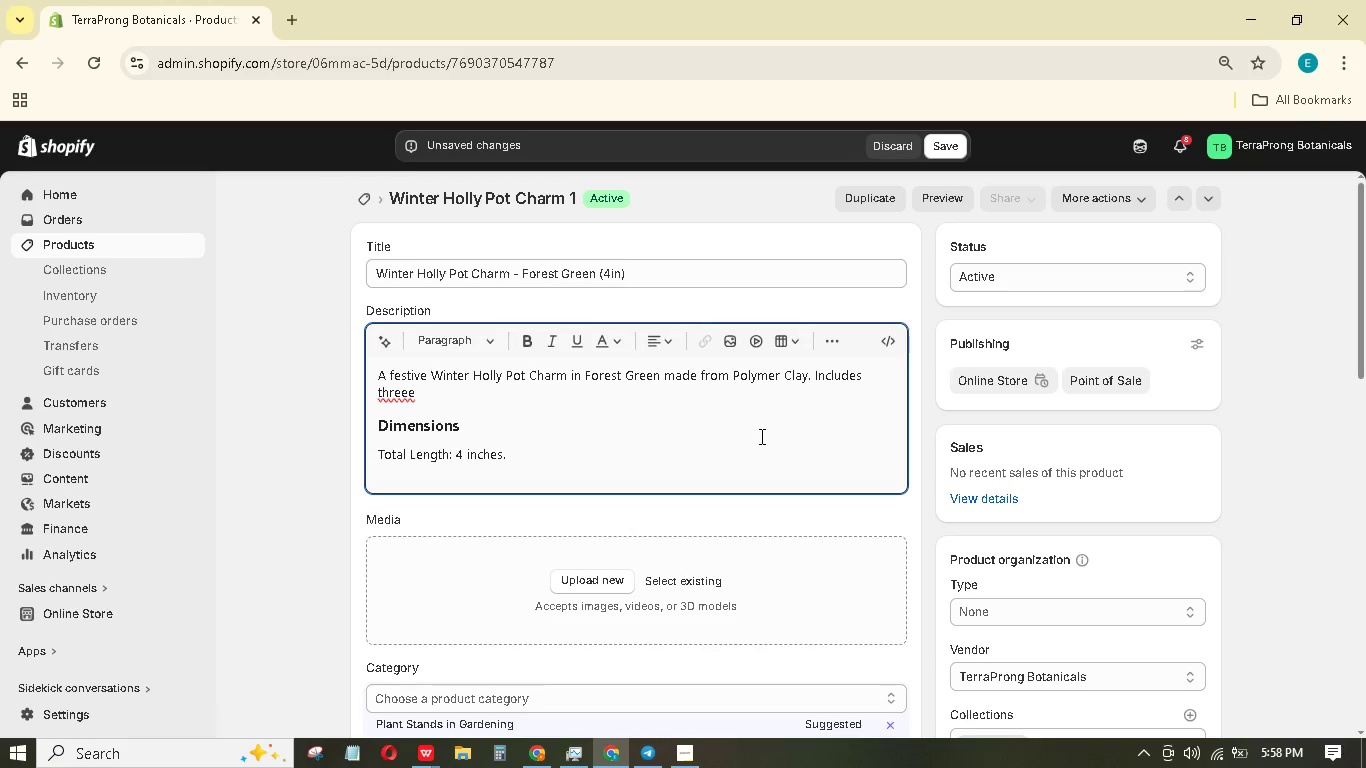 
key(ArrowRight)
 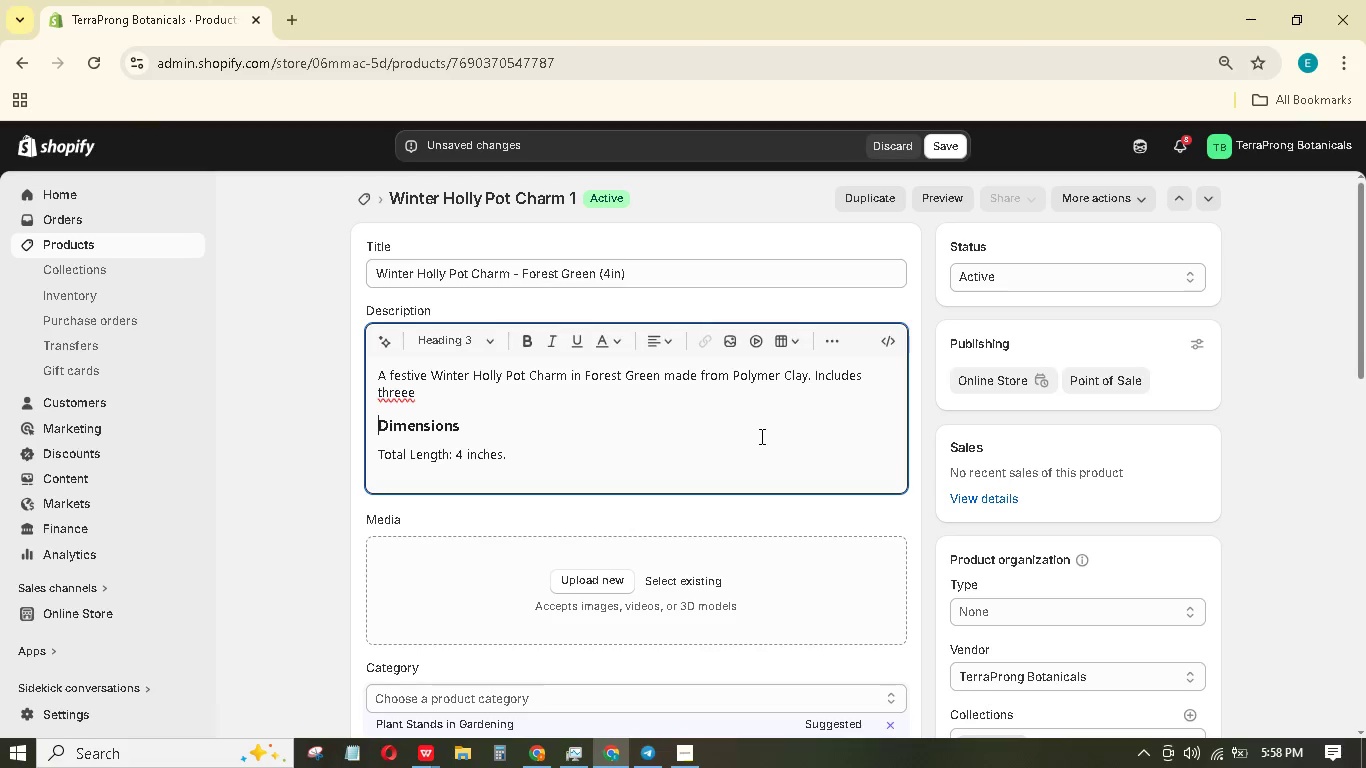 
wait(14.56)
 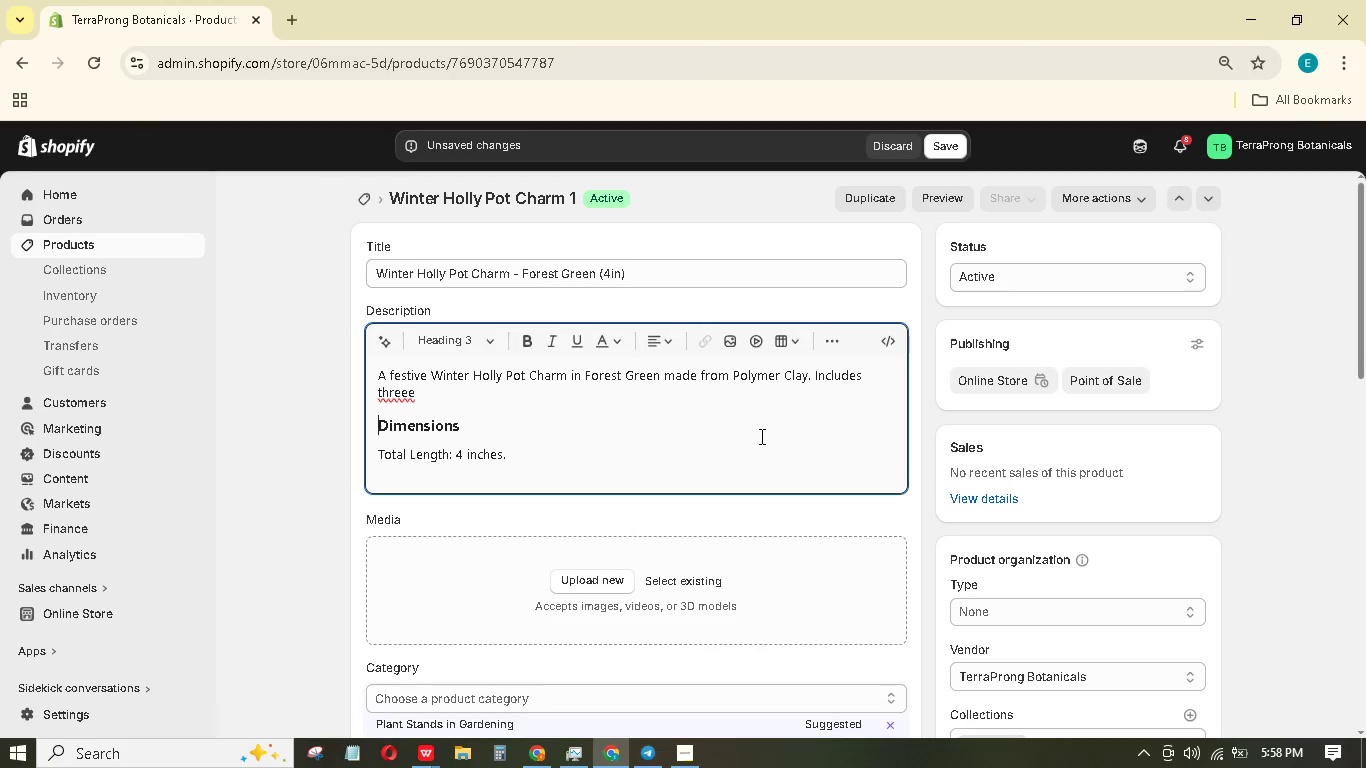 
double_click([676, 405])
 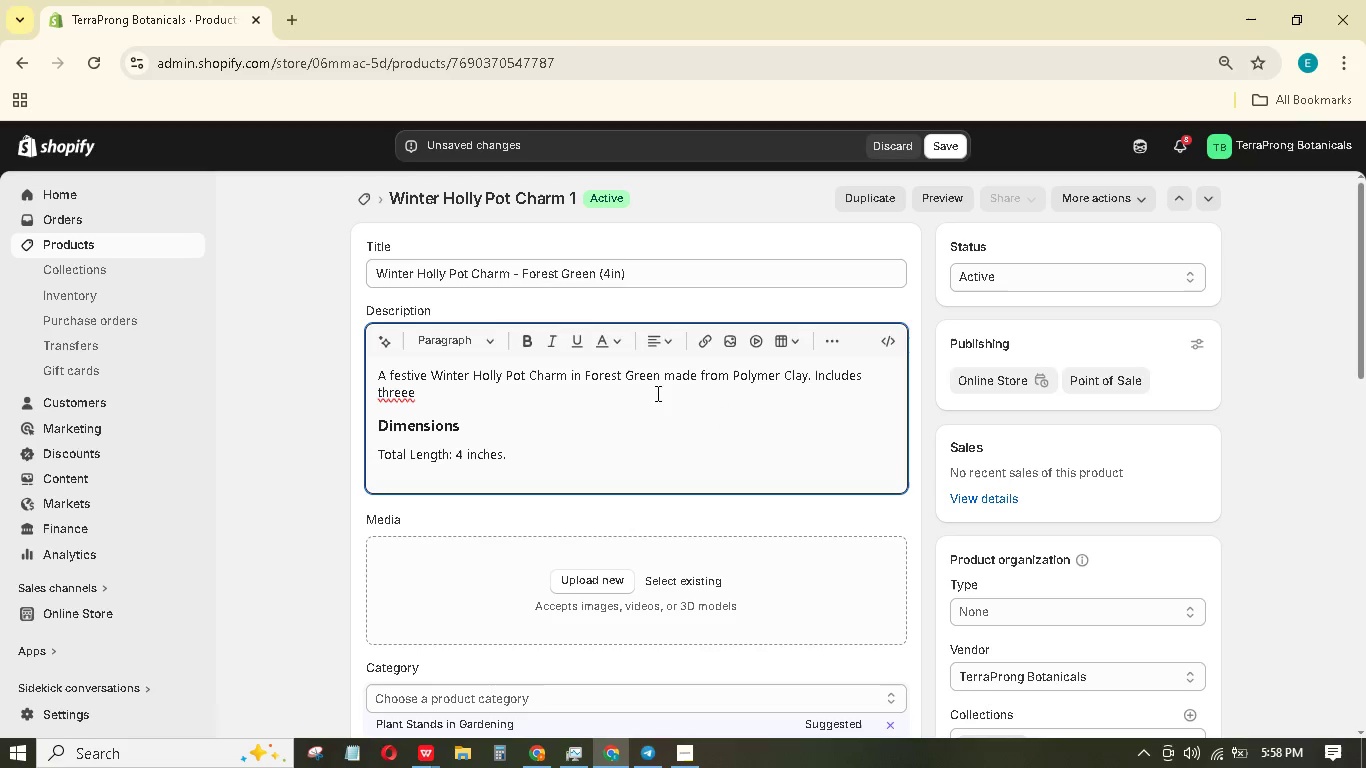 
left_click([650, 389])
 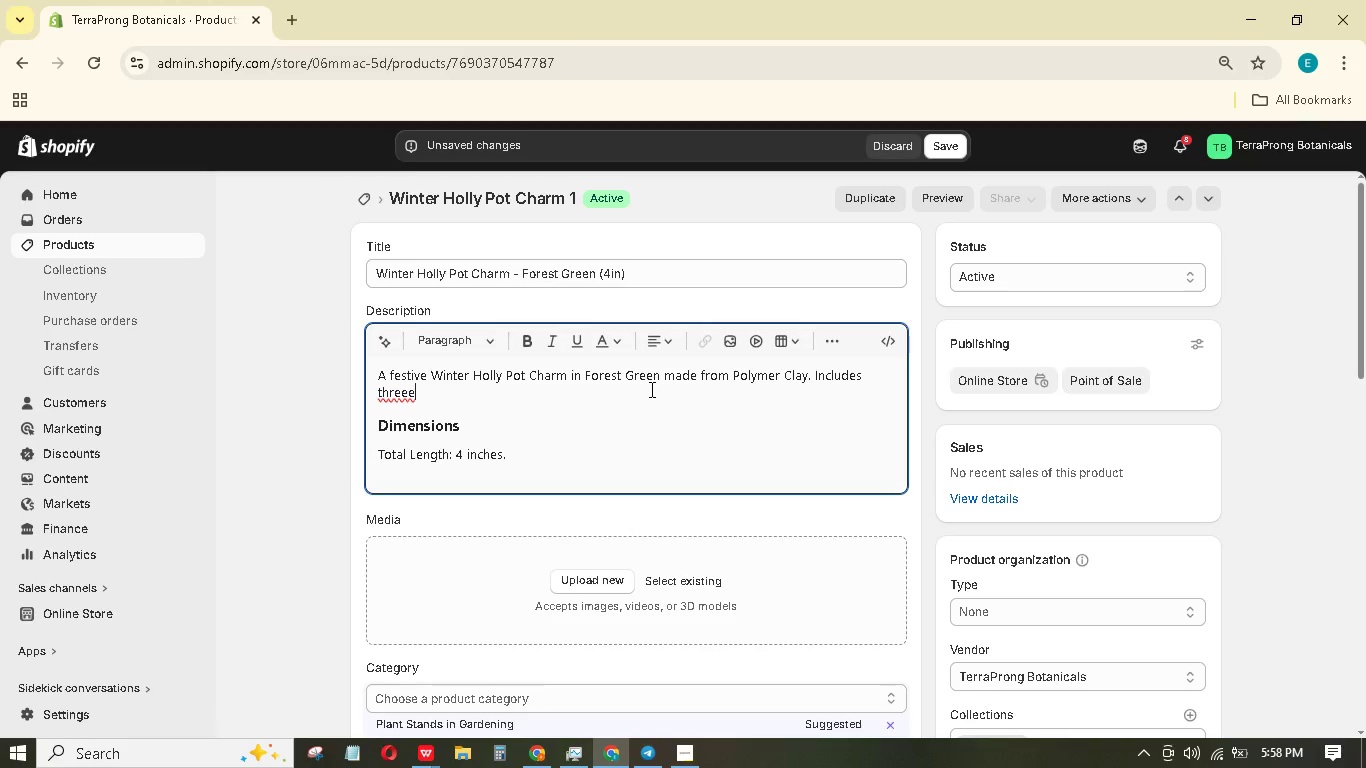 
key(Backspace)
type( leaves and red bery clusters, all hand-sclupted)
 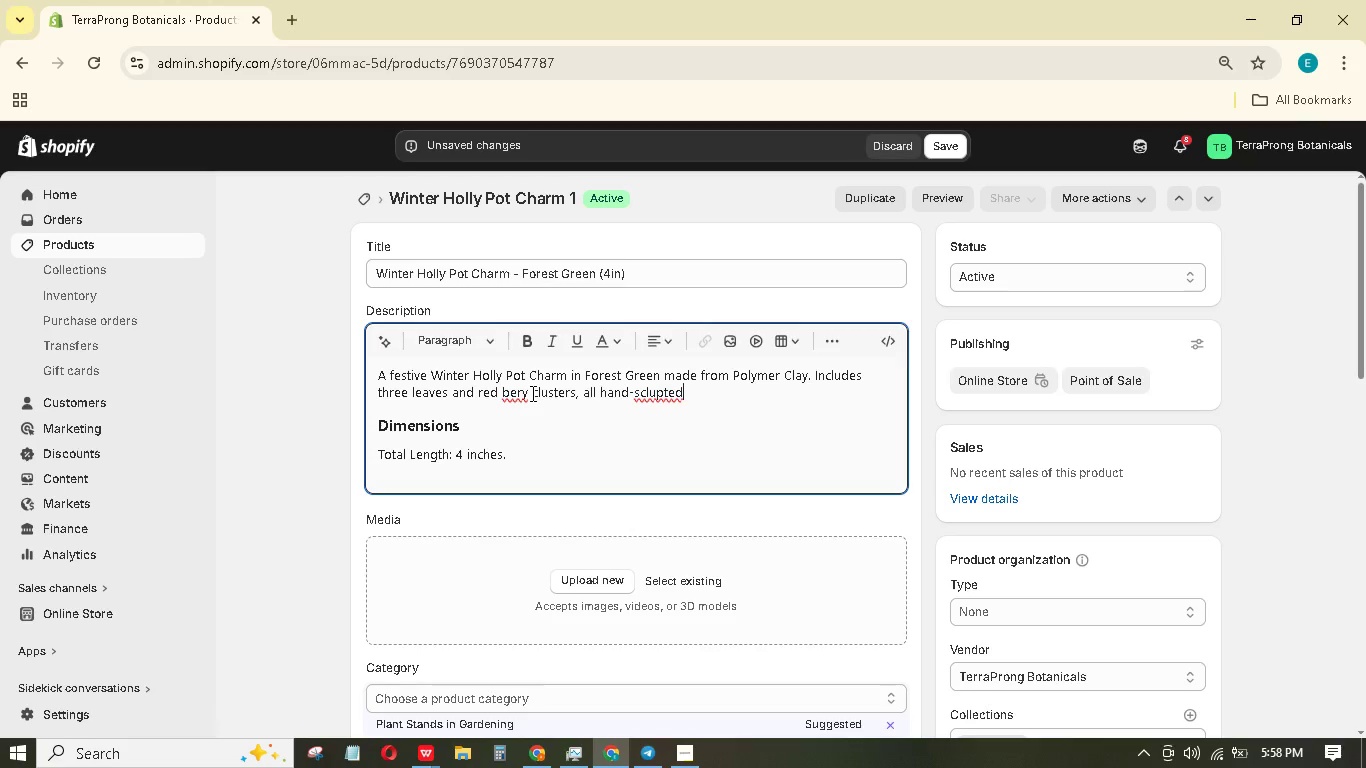 
left_click([522, 391])
 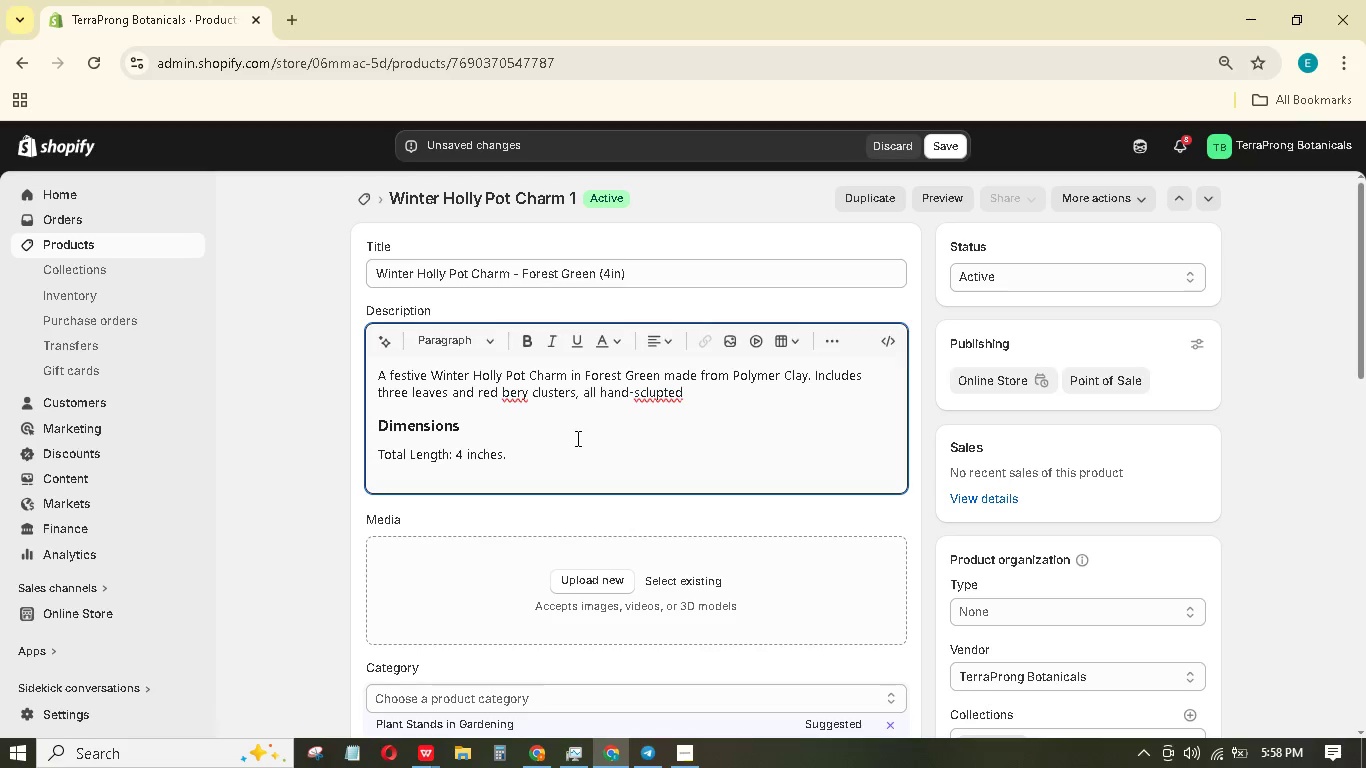 
key(R)
 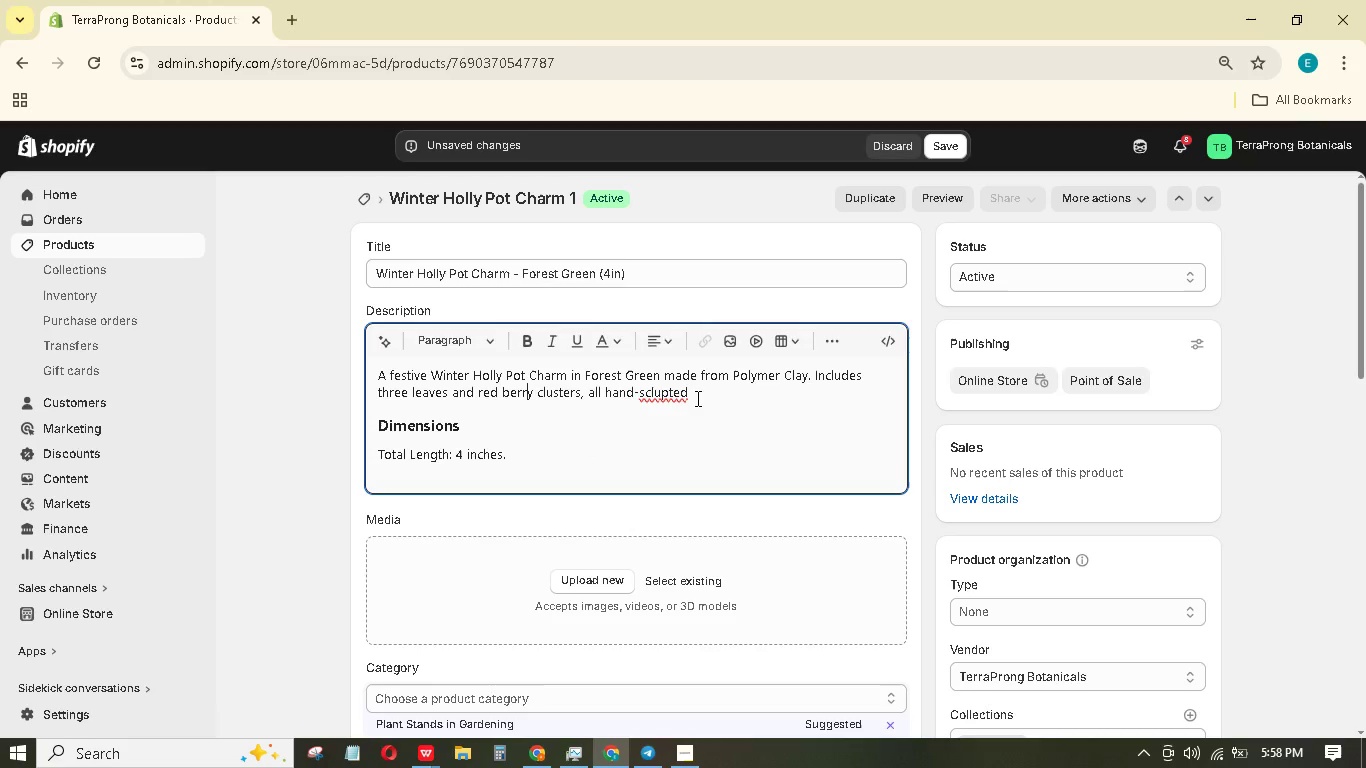 
right_click([679, 391])
 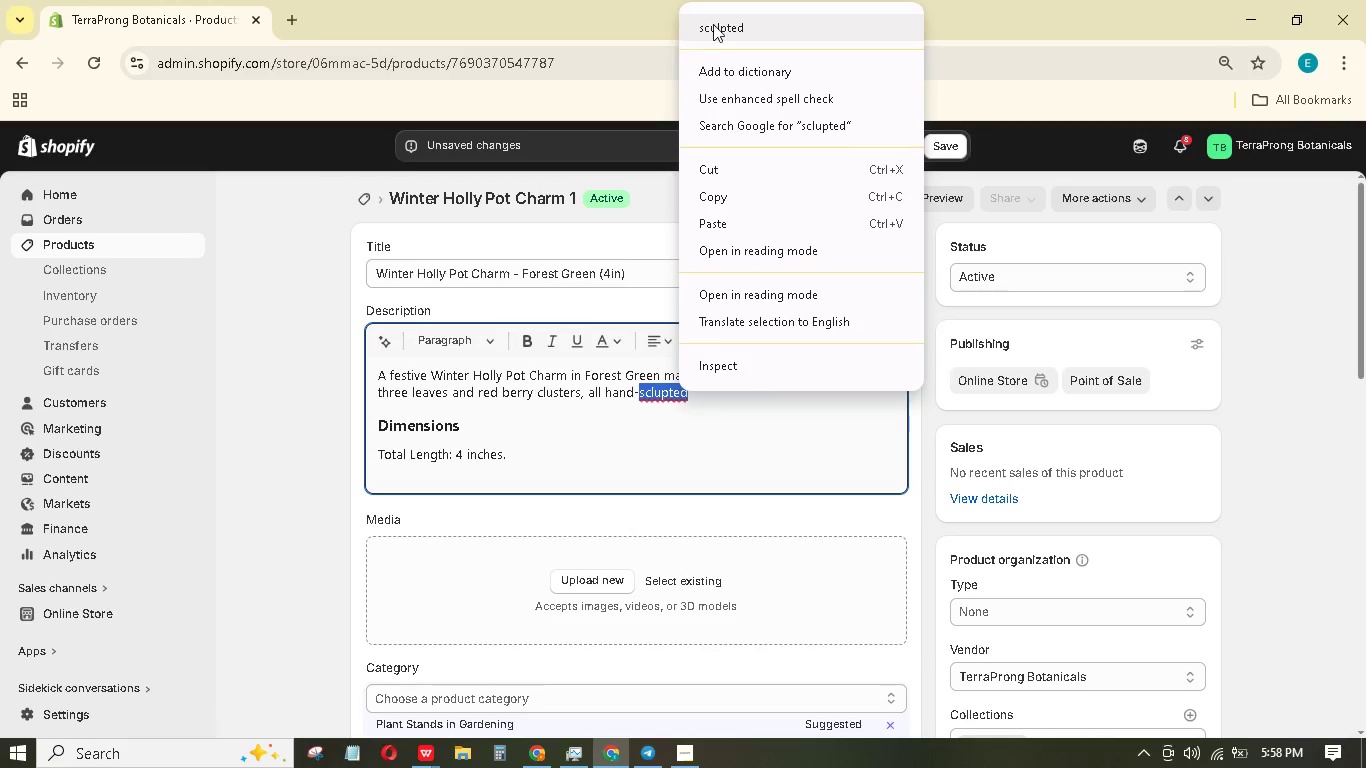 
left_click([718, 23])
 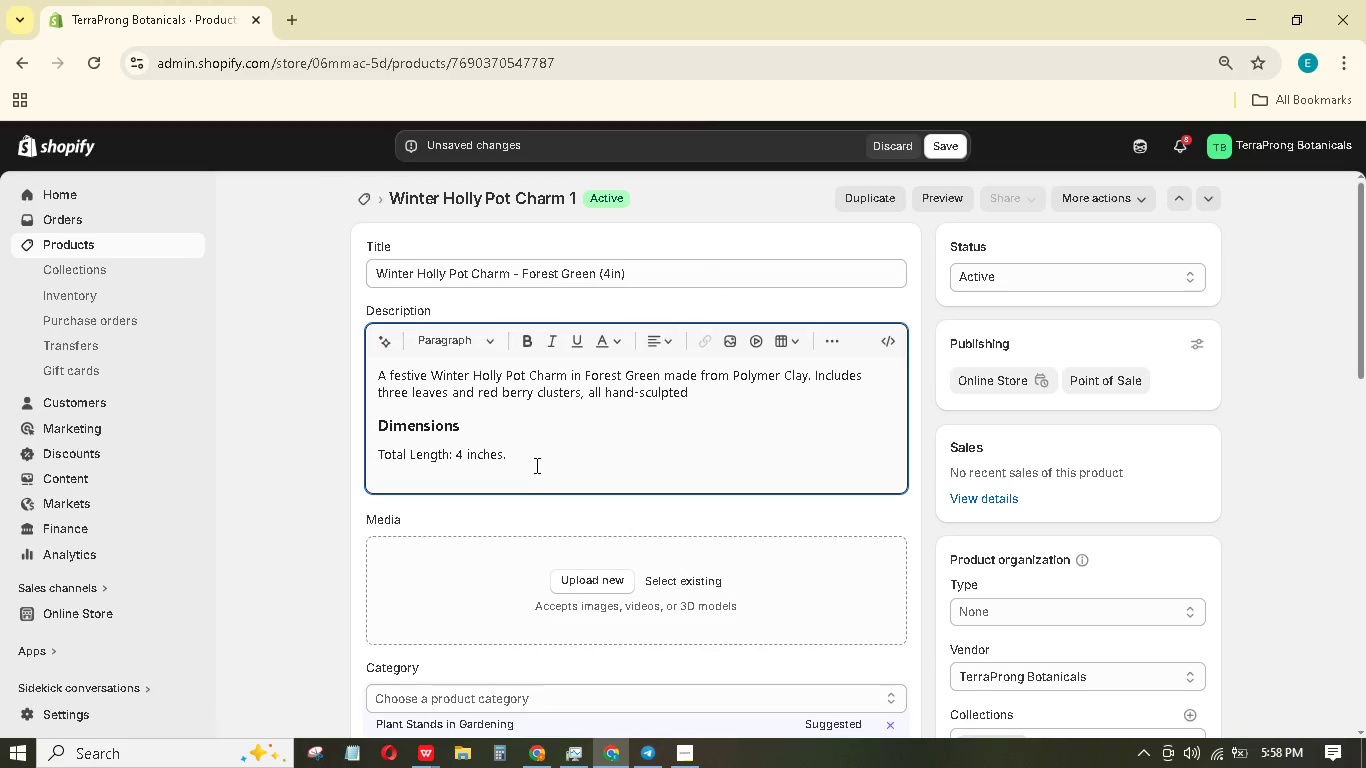 
double_click([535, 465])
 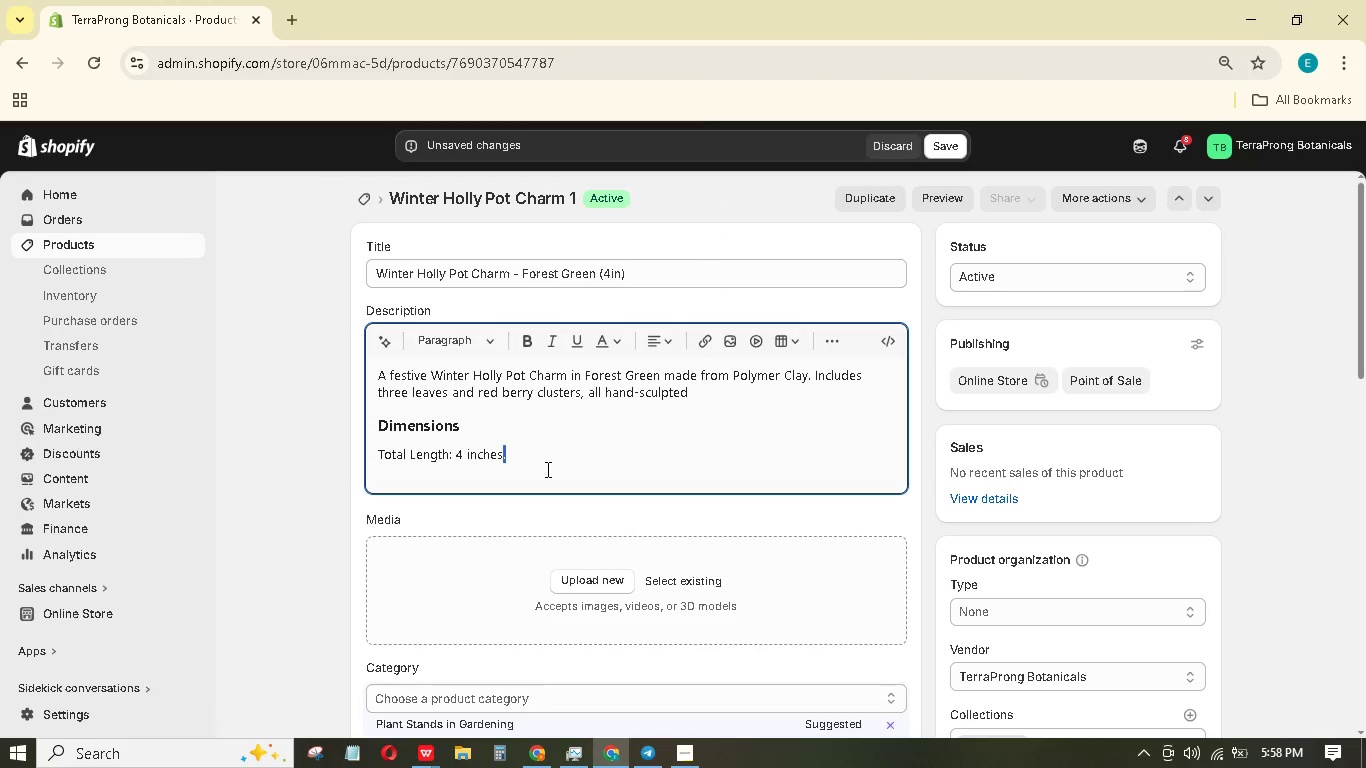 
key(Backspace)
 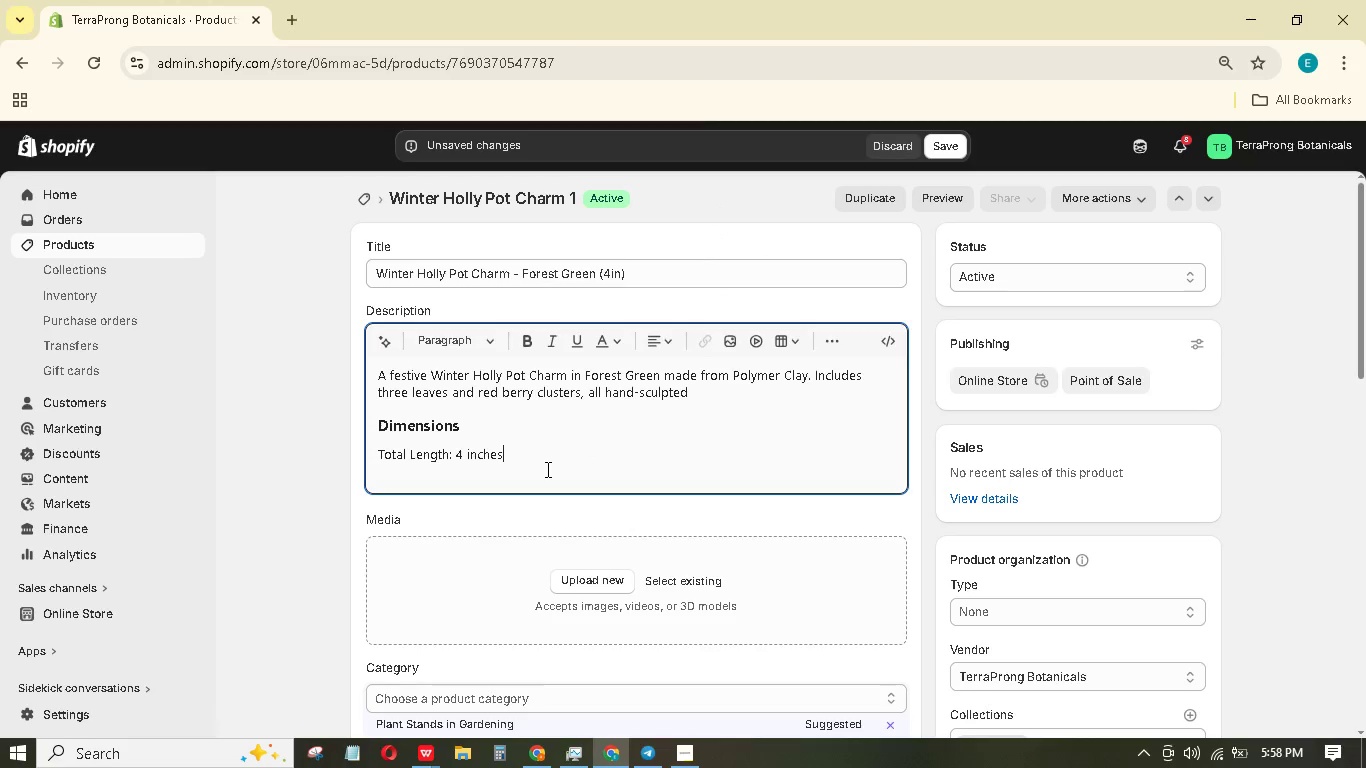 
key(Space)
 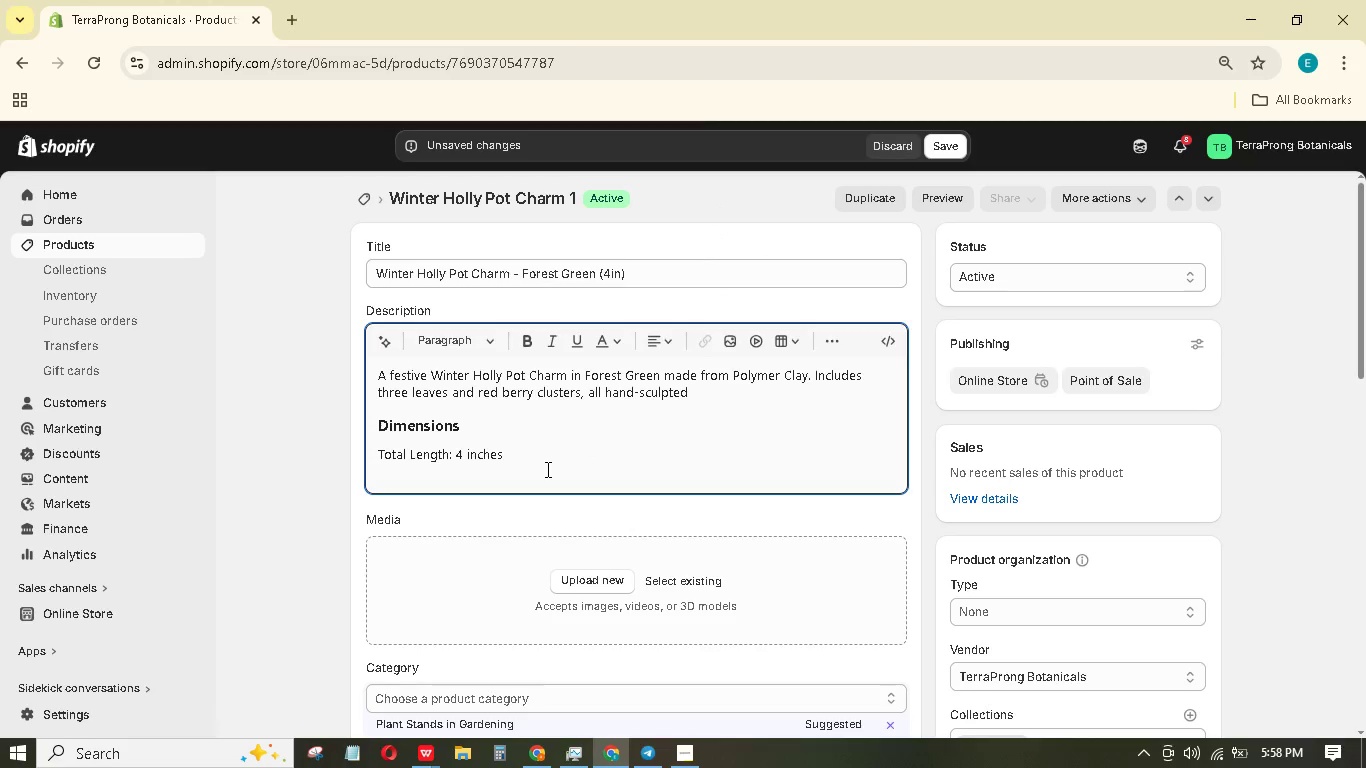 
key(Minus)
 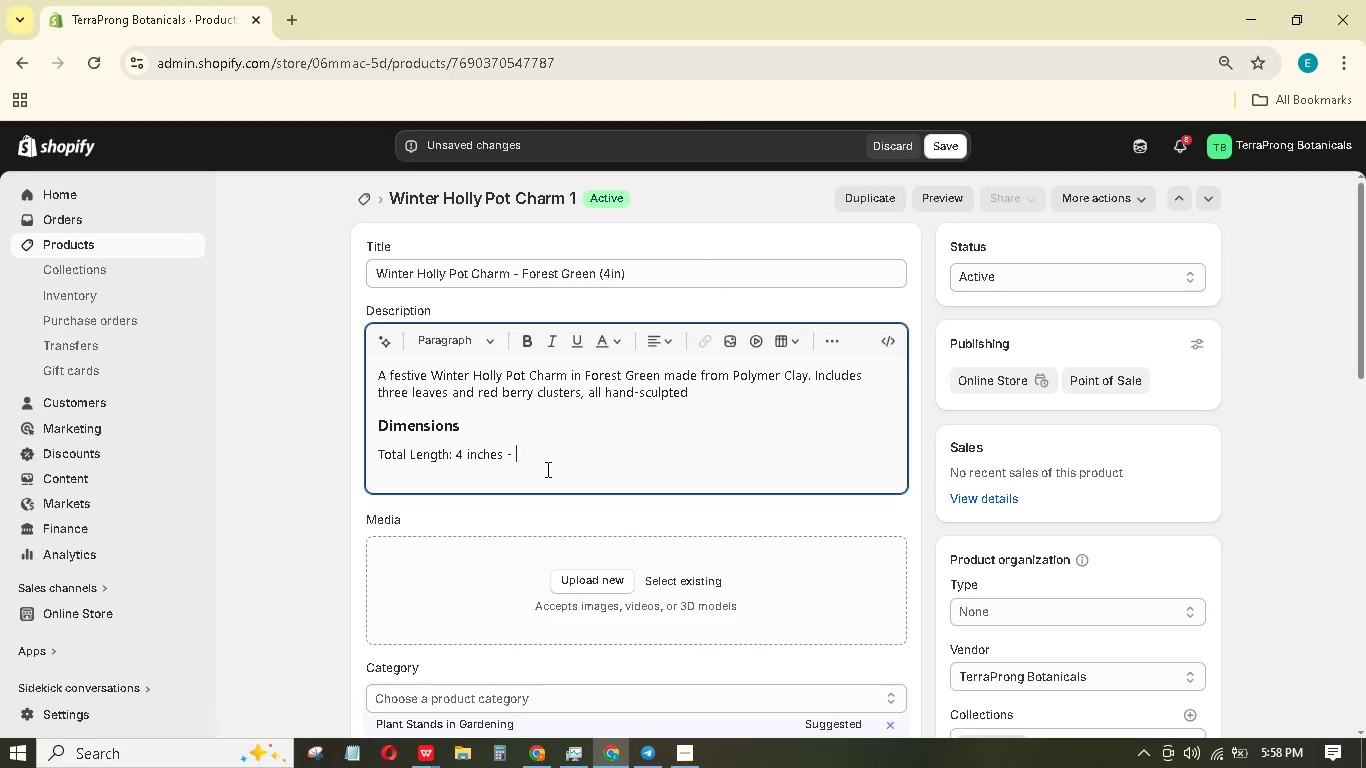 
key(Space)
 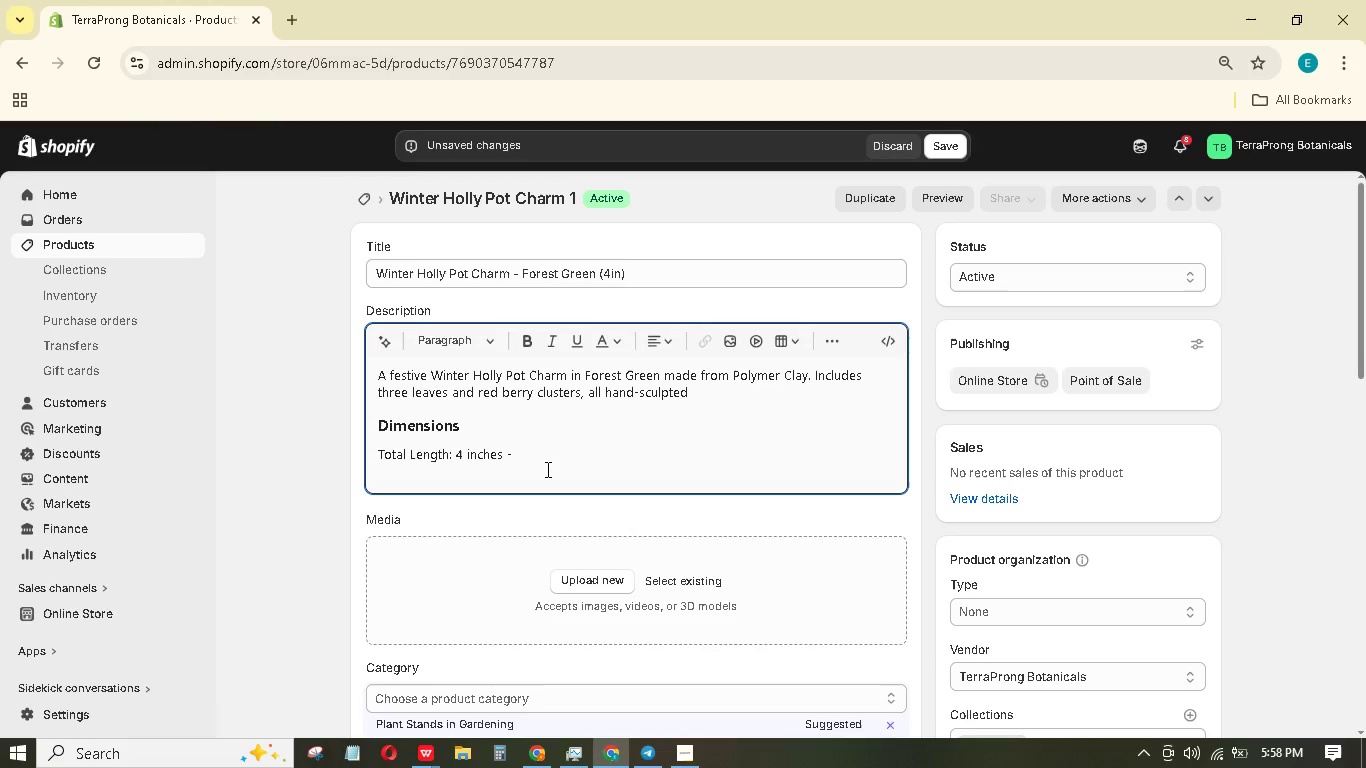 
wait(8.67)
 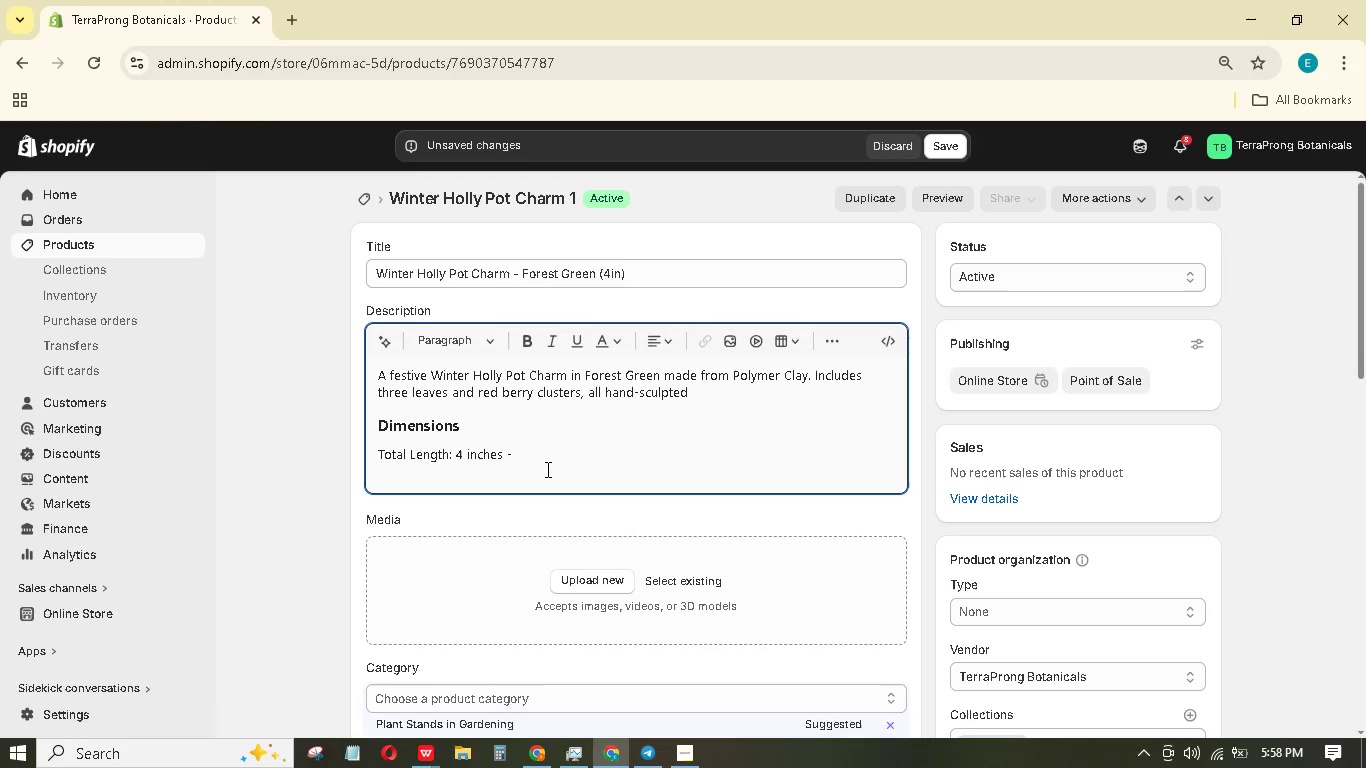 
hold_key(key=ShiftLeft, duration=0.47)
 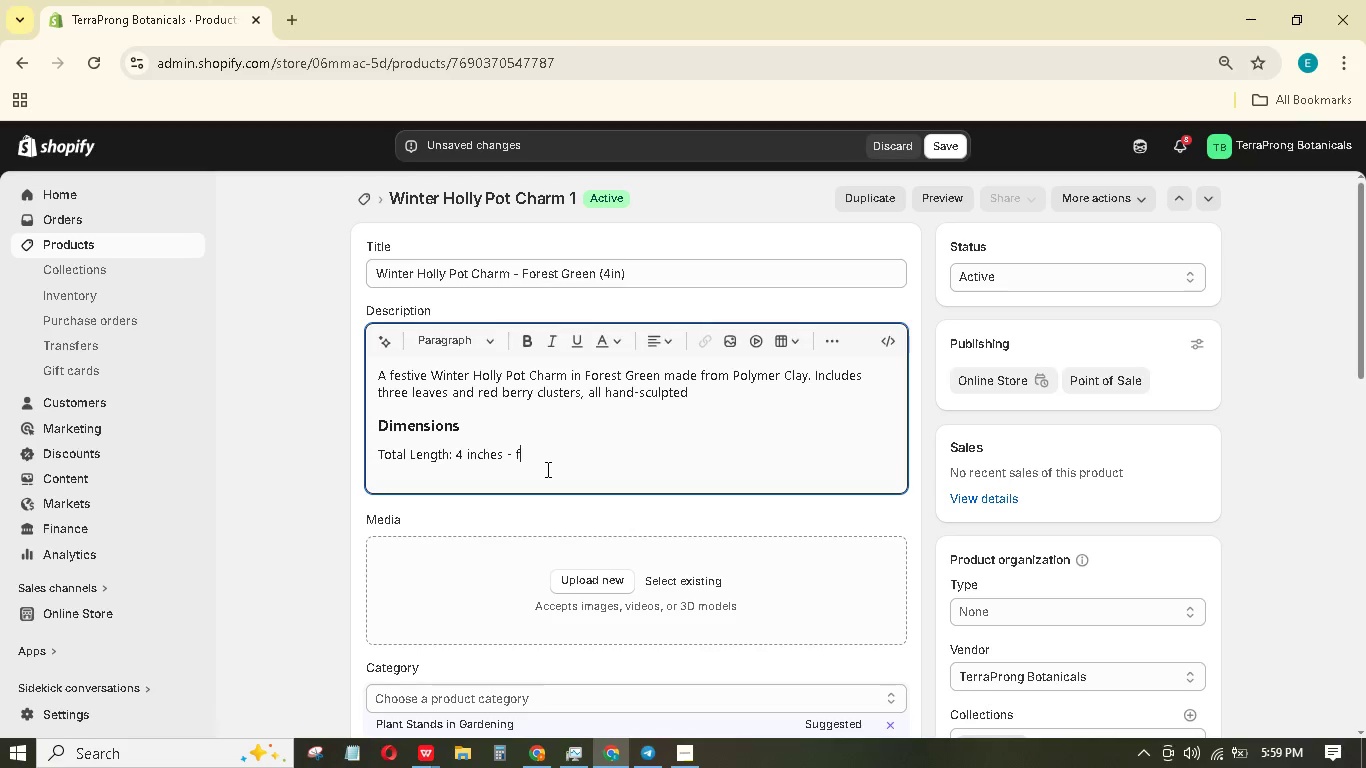 
type(fits into any holiday arrangement.)
 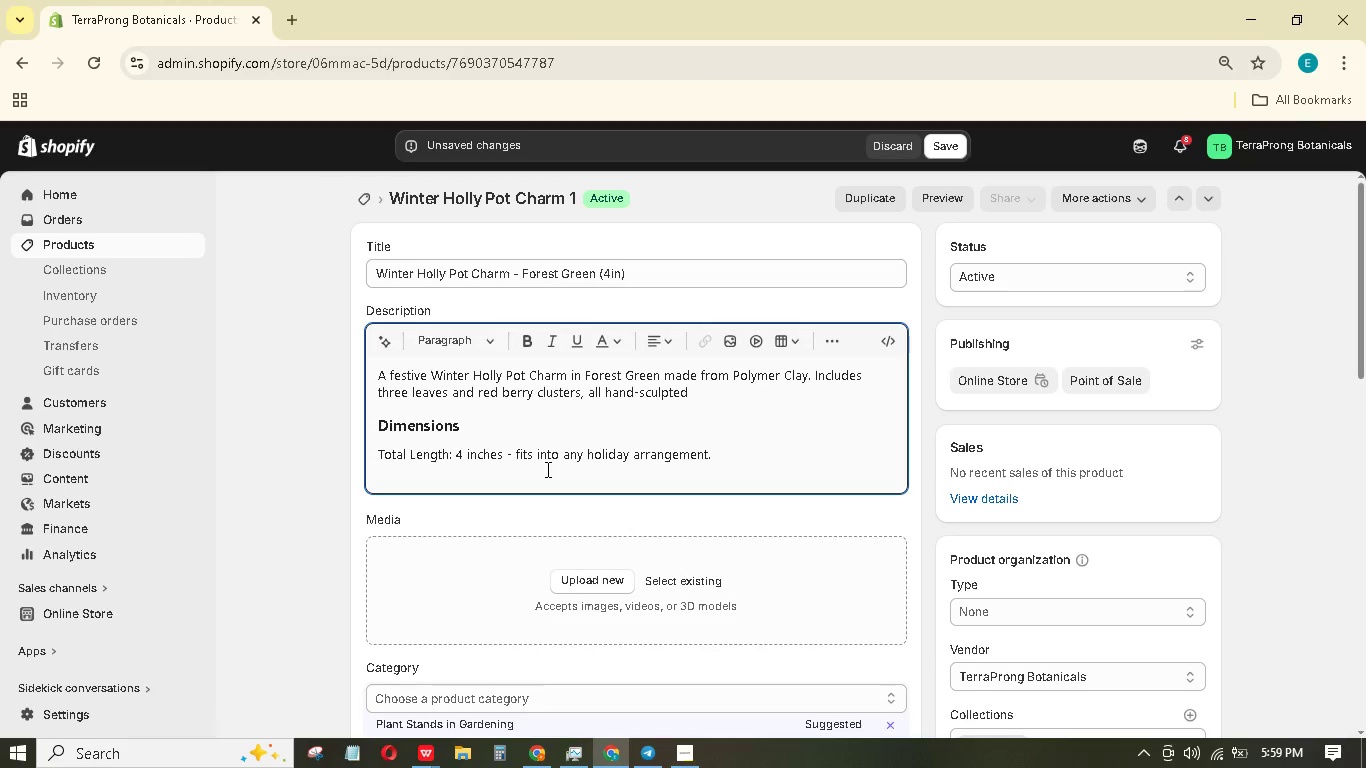 
key(Enter)
 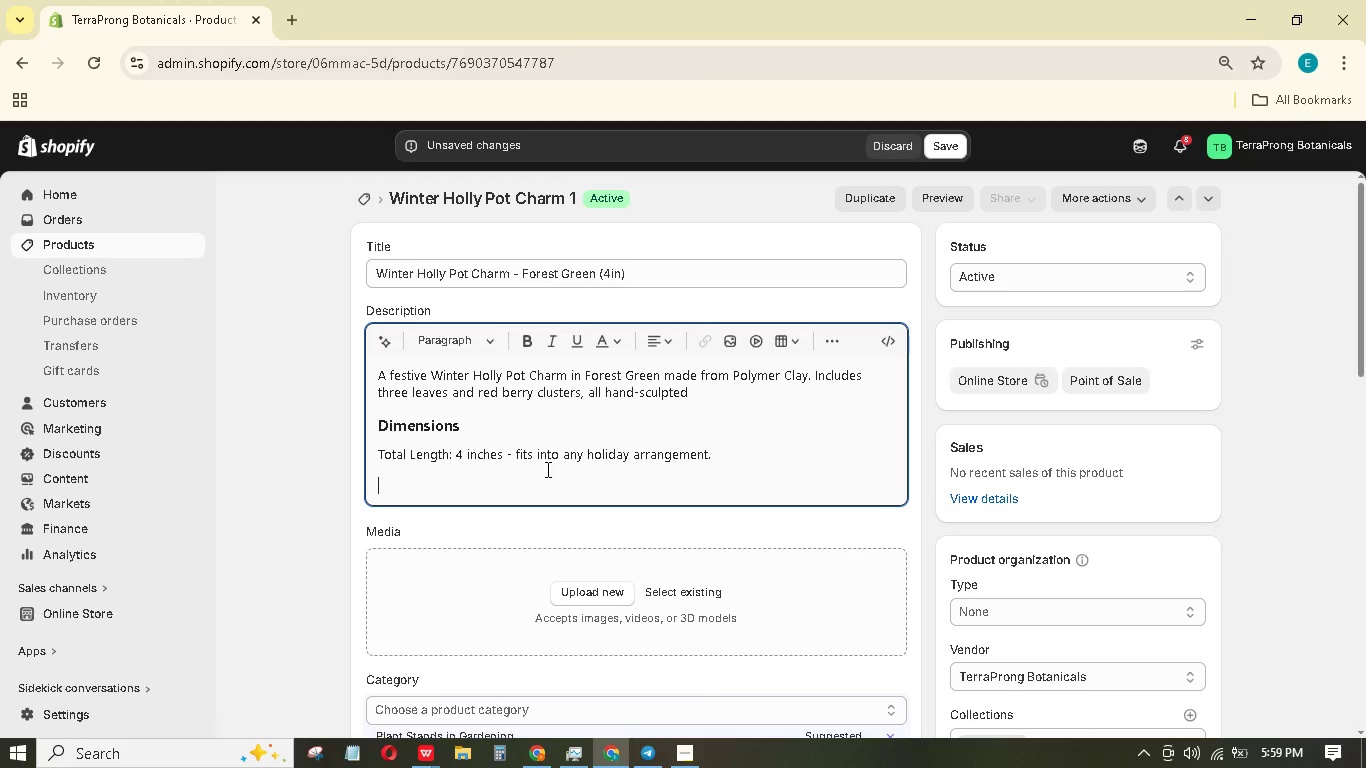 
type(Care Instructions)
 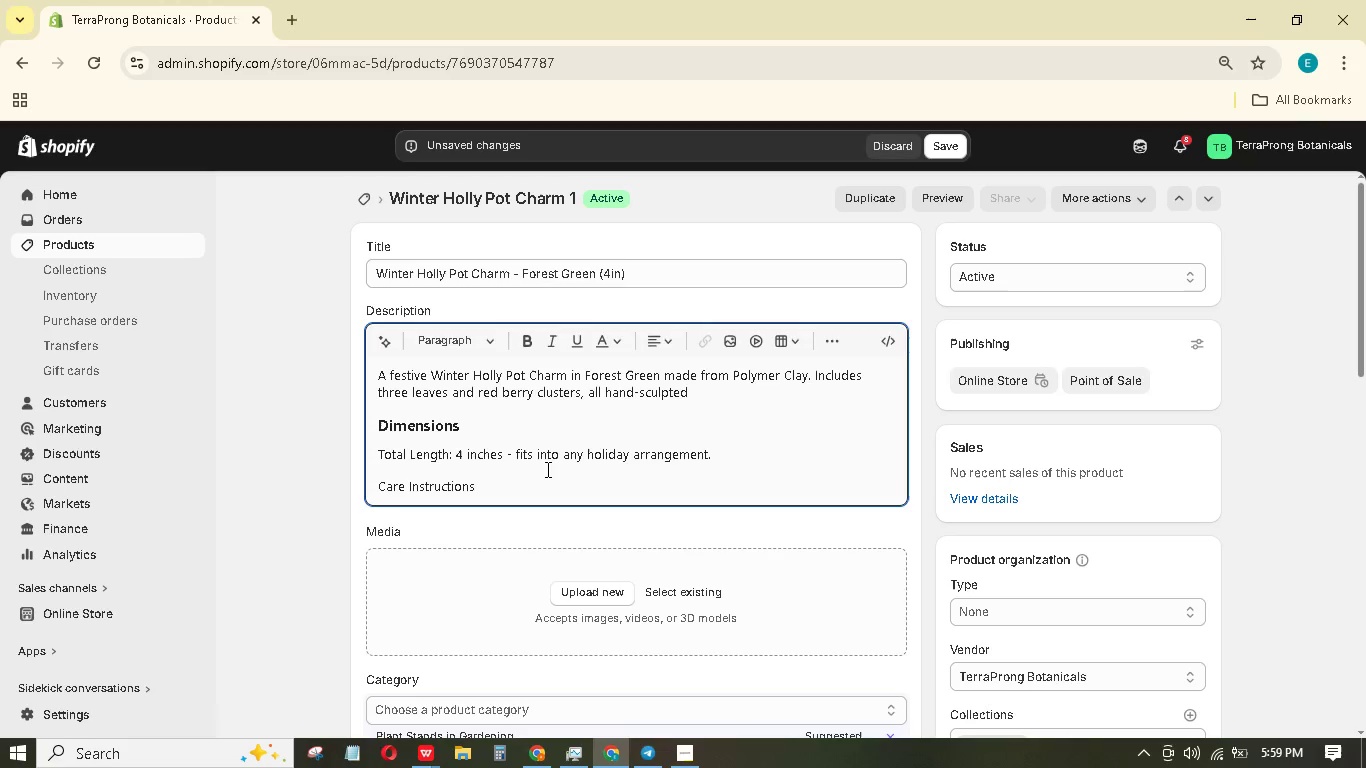 
key(Enter)
 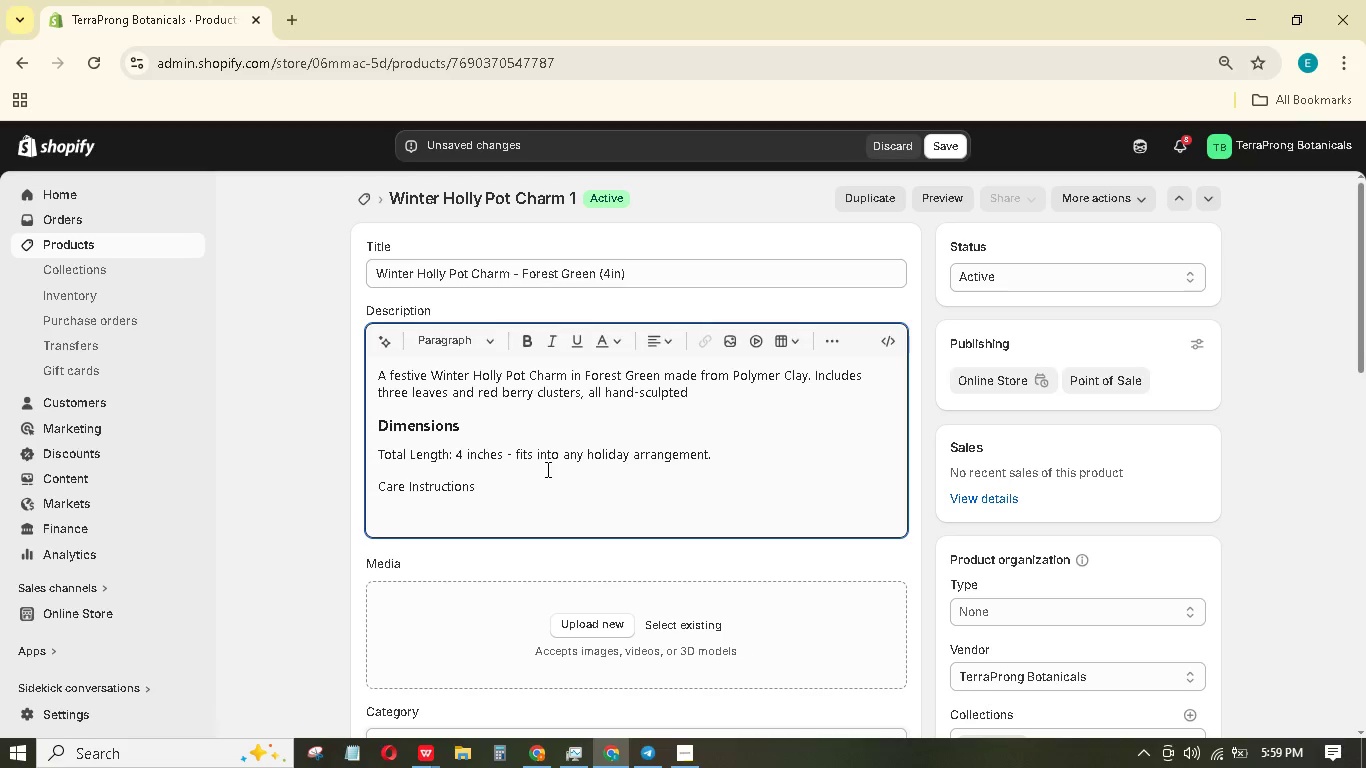 
key(Shift+ShiftLeft)
 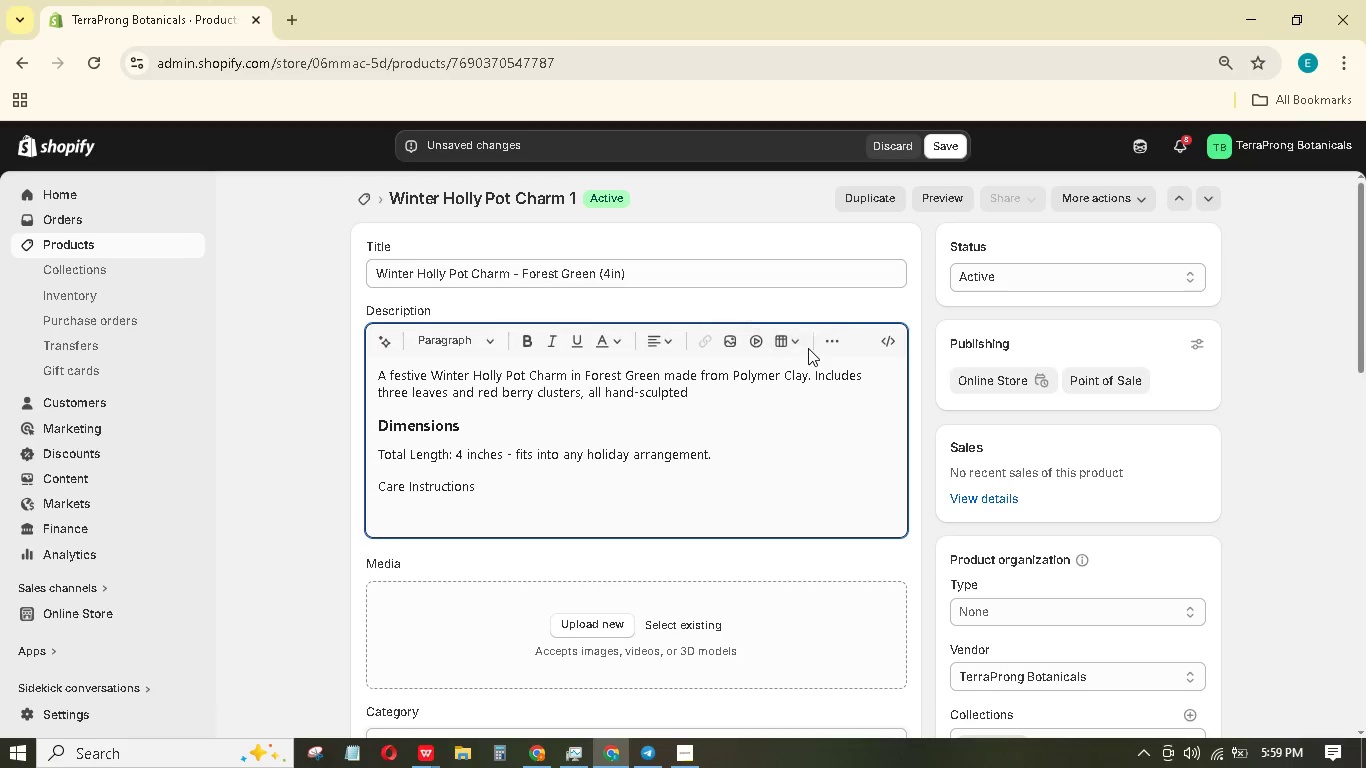 
left_click([837, 345])
 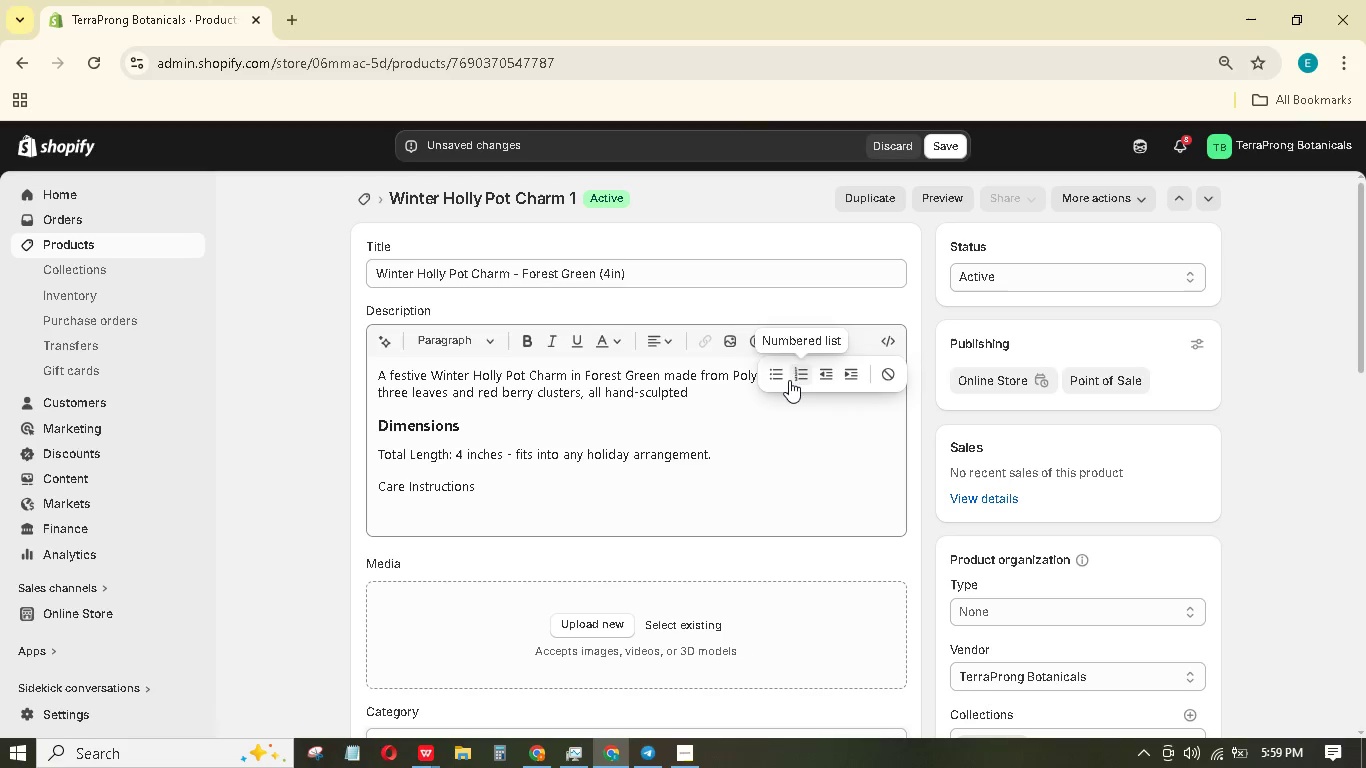 
left_click([781, 377])
 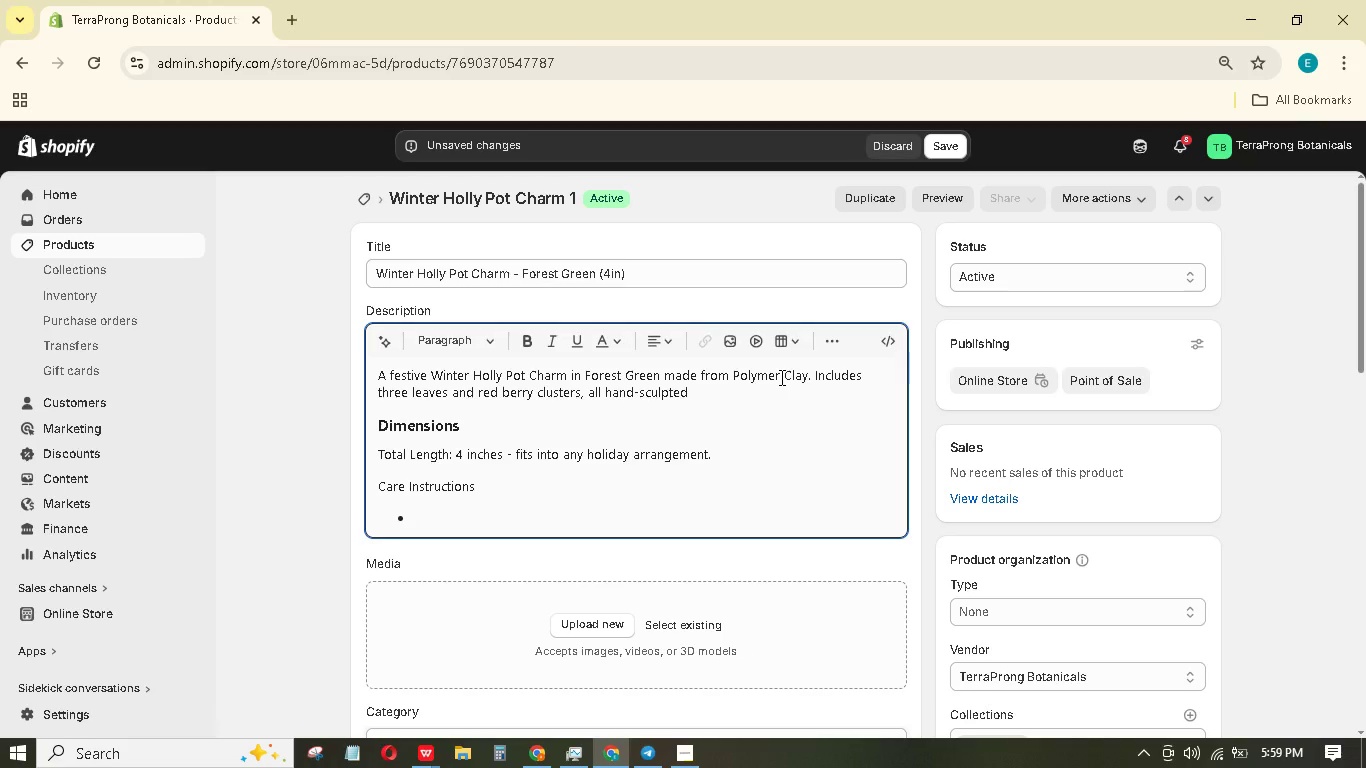 
type(Wipe clean.)
 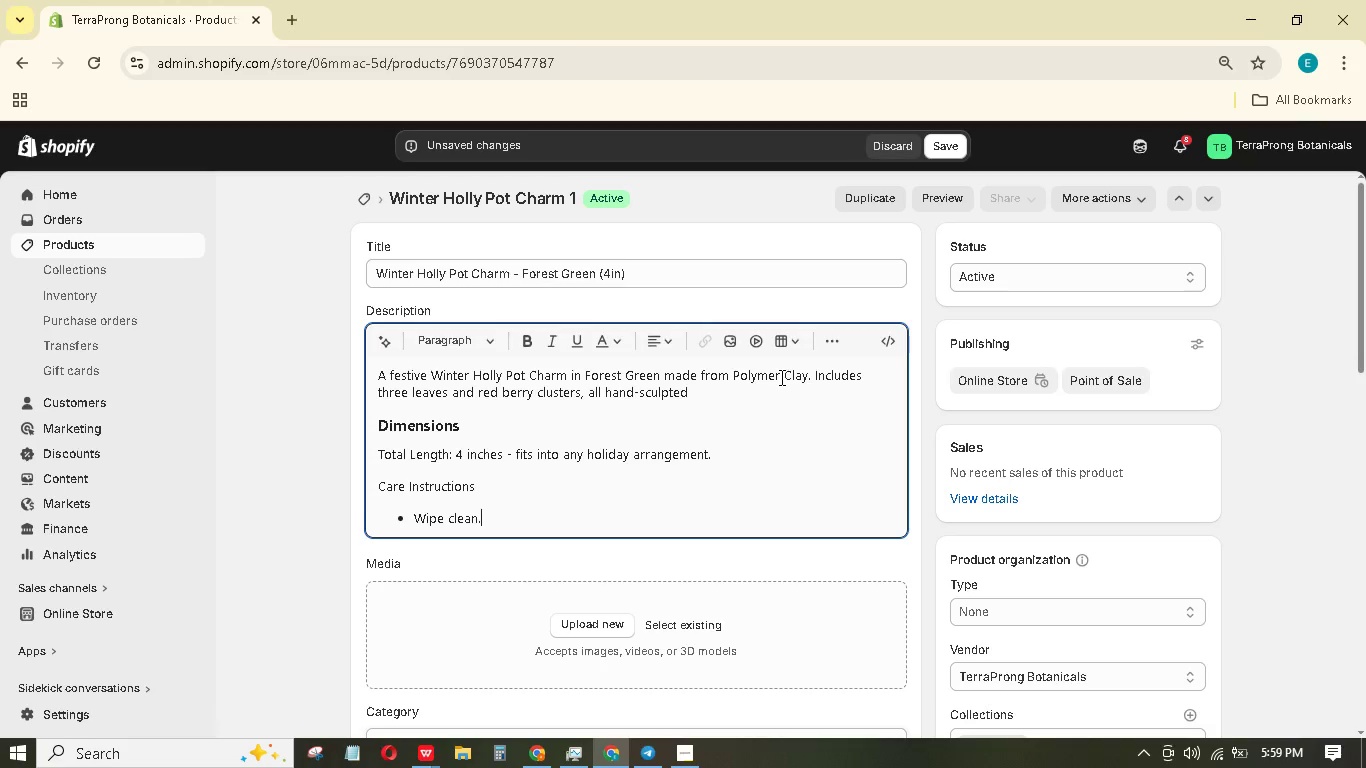 
key(Enter)
 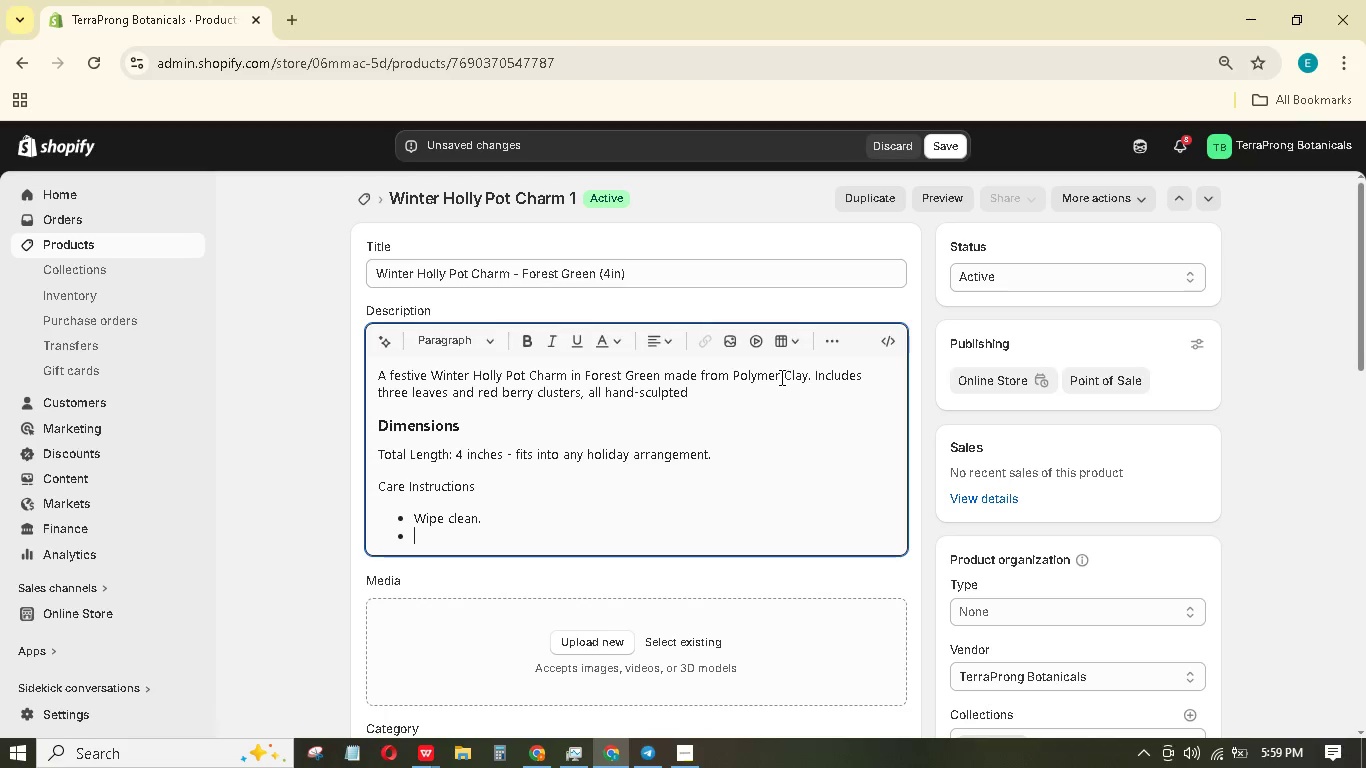 
type(Store indoors whn)
key(Backspace)
type(en not in use.)
 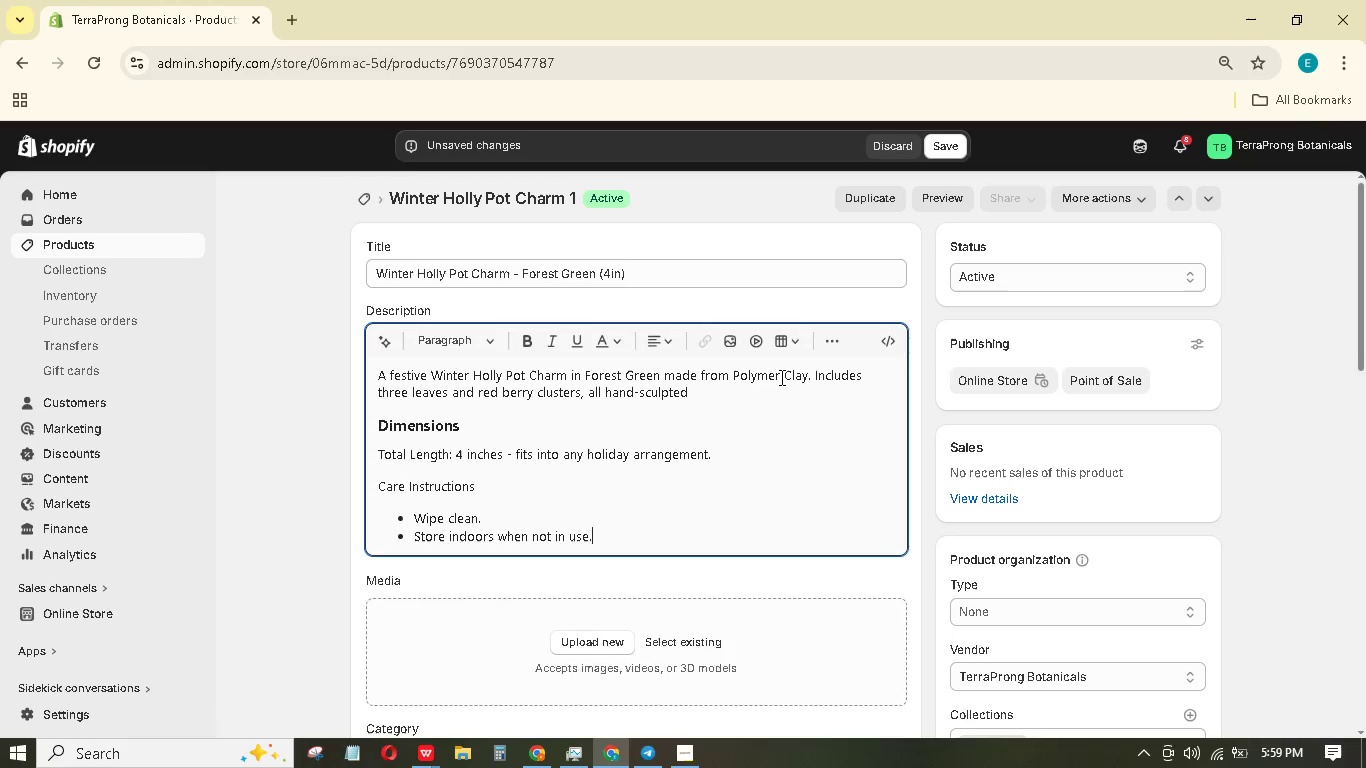 
key(Enter)
 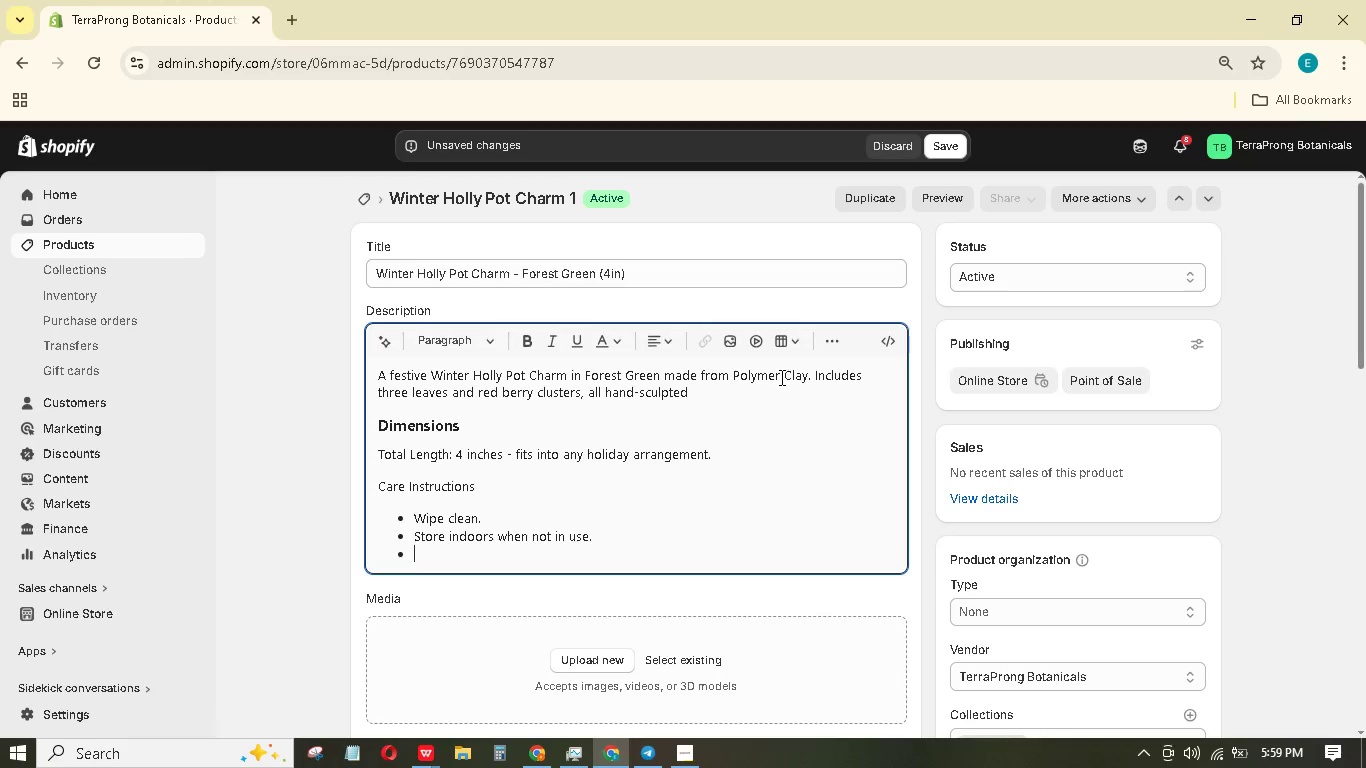 
type(Seasonal - best for winter holids)
key(Backspace)
type(ays.)
 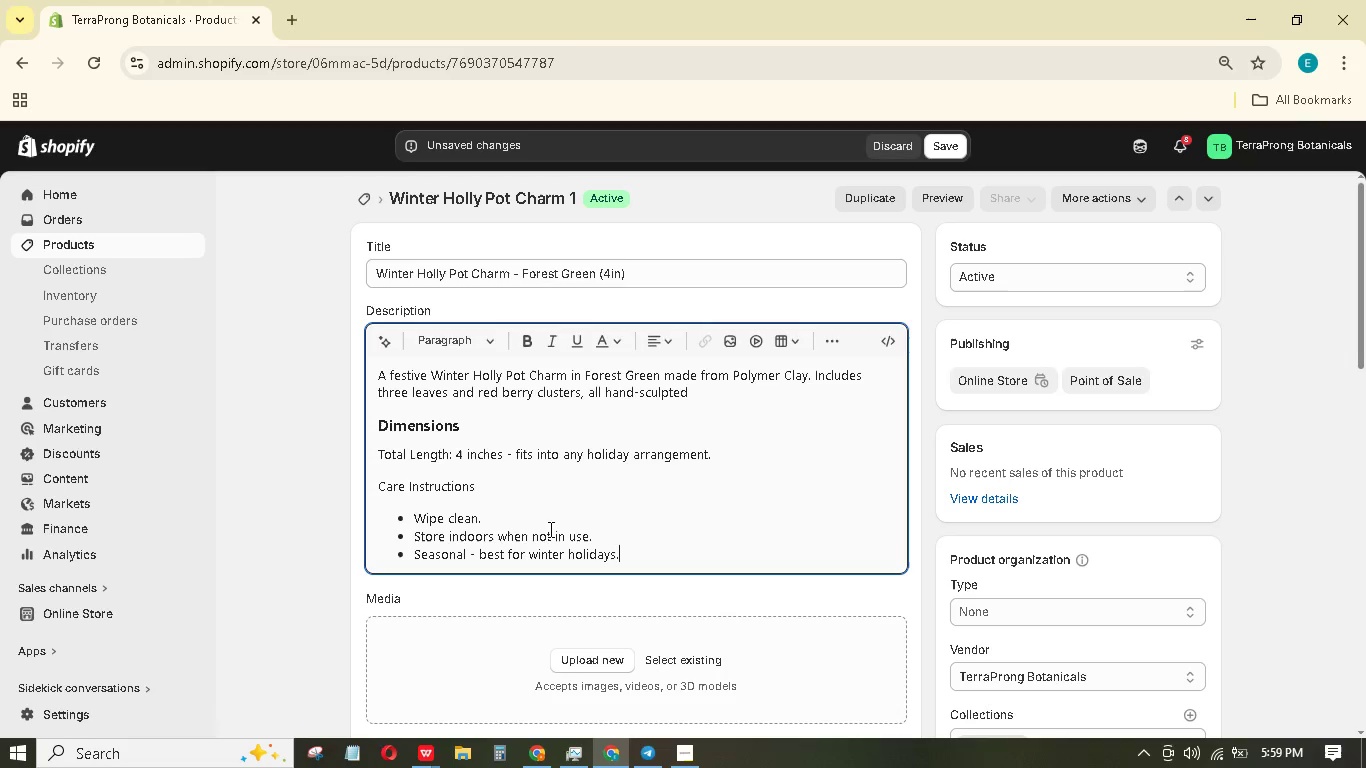 
double_click([447, 560])
 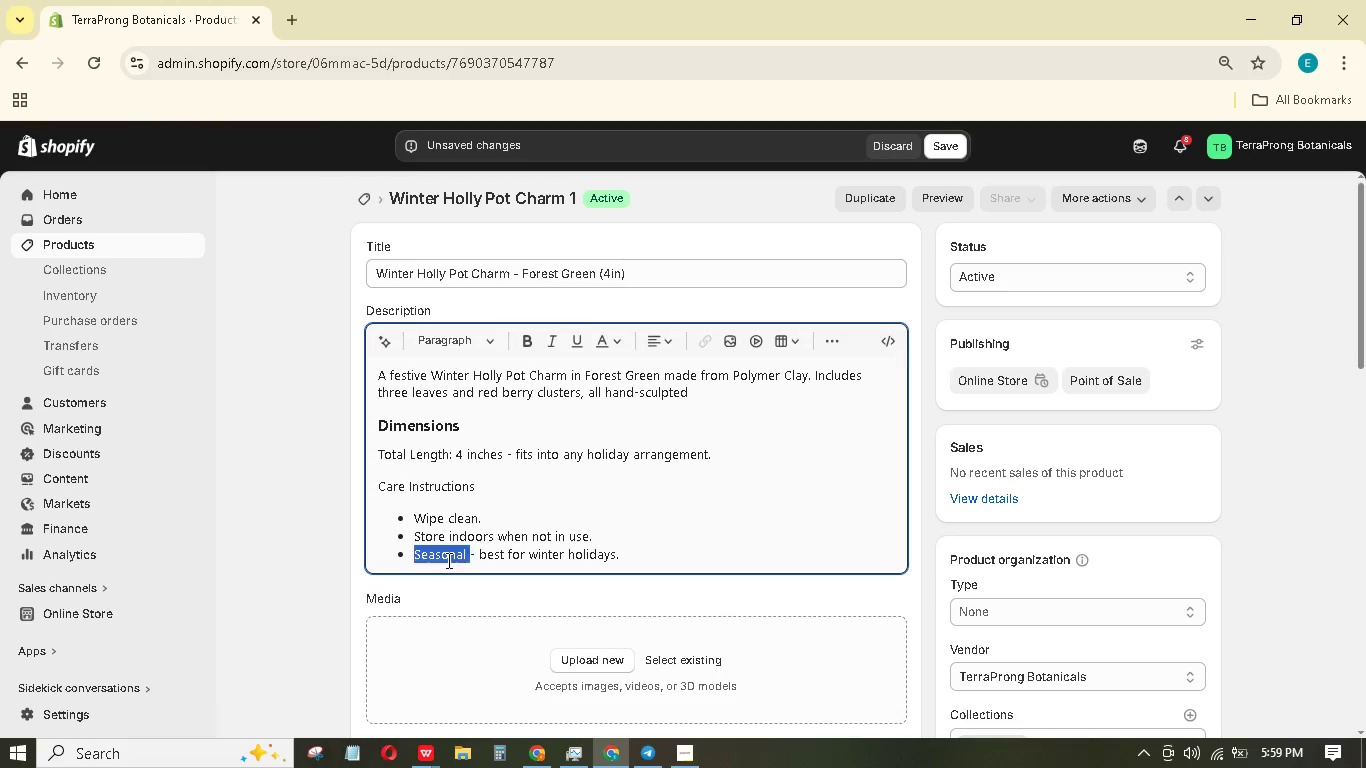 
triple_click([447, 560])
 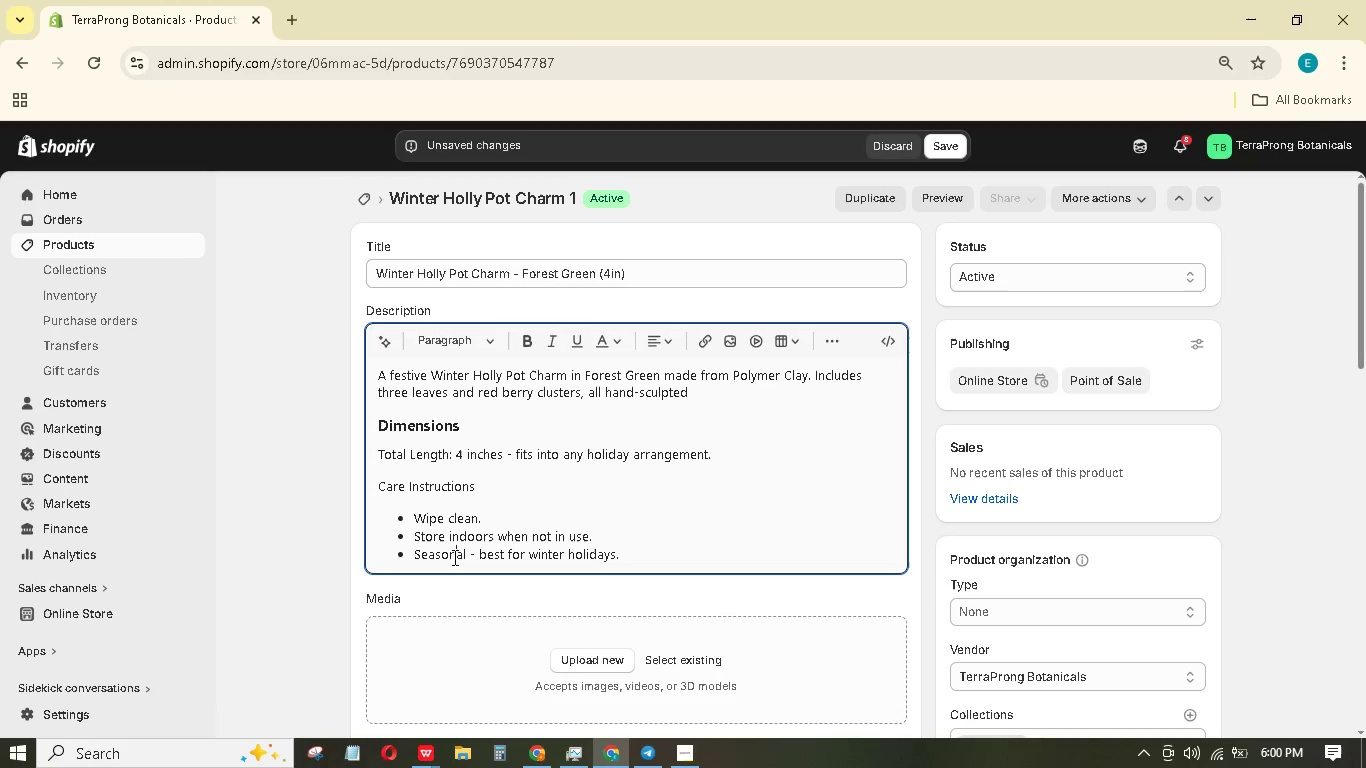 
double_click([453, 557])
 